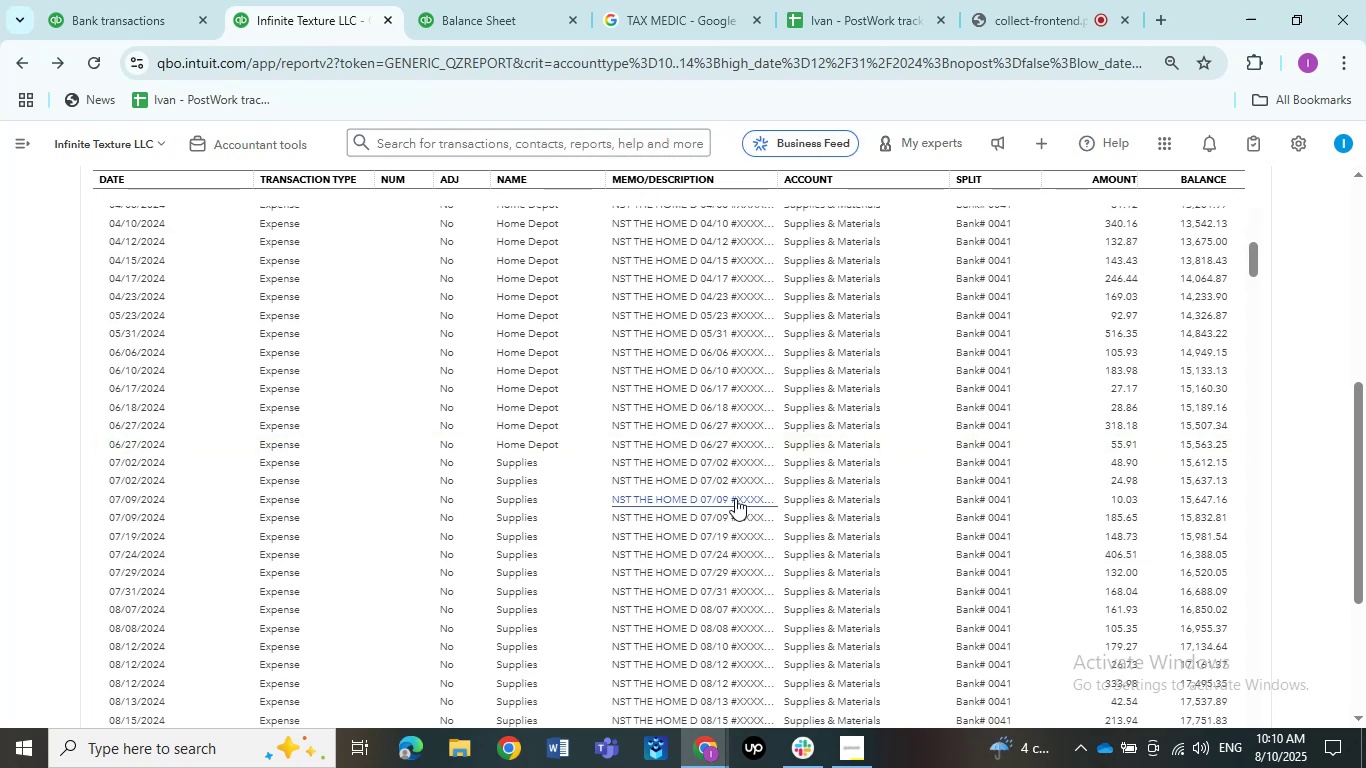 
left_click([721, 461])
 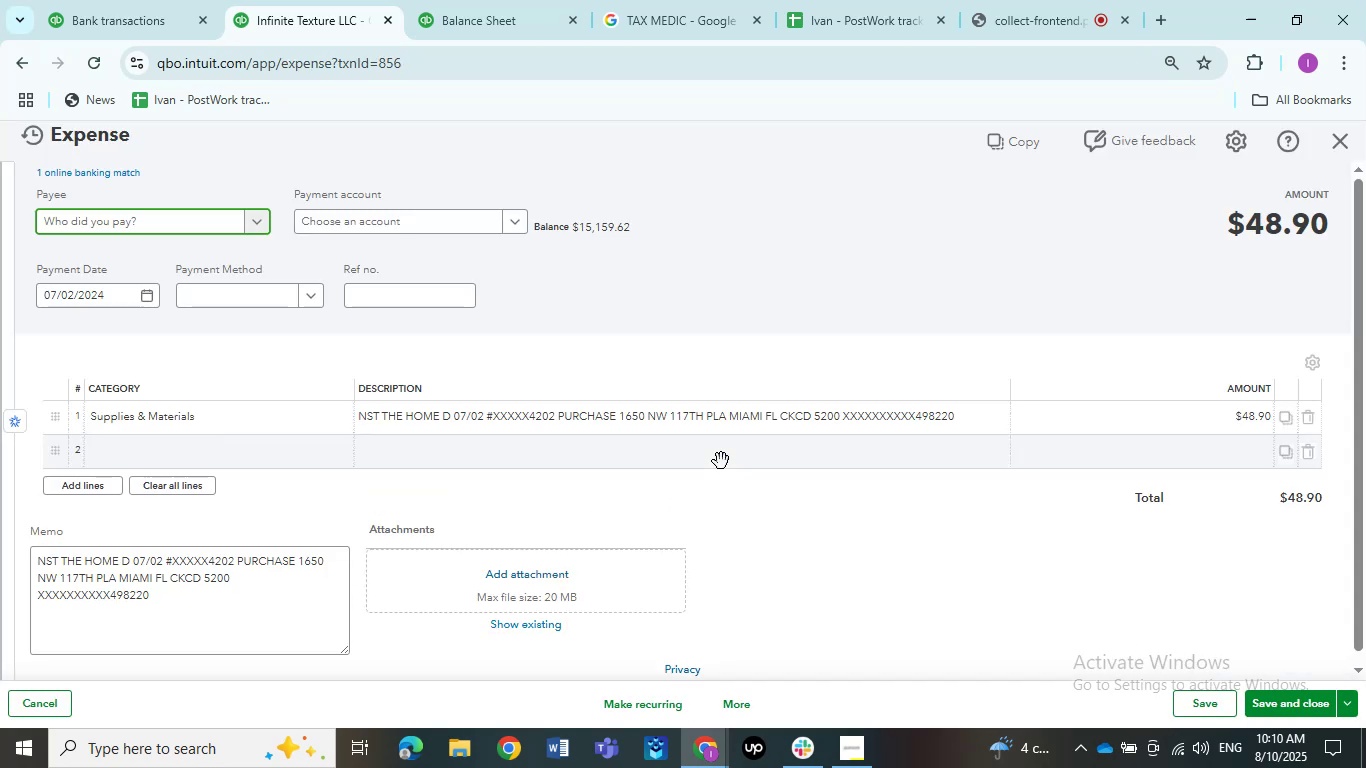 
left_click([140, 224])
 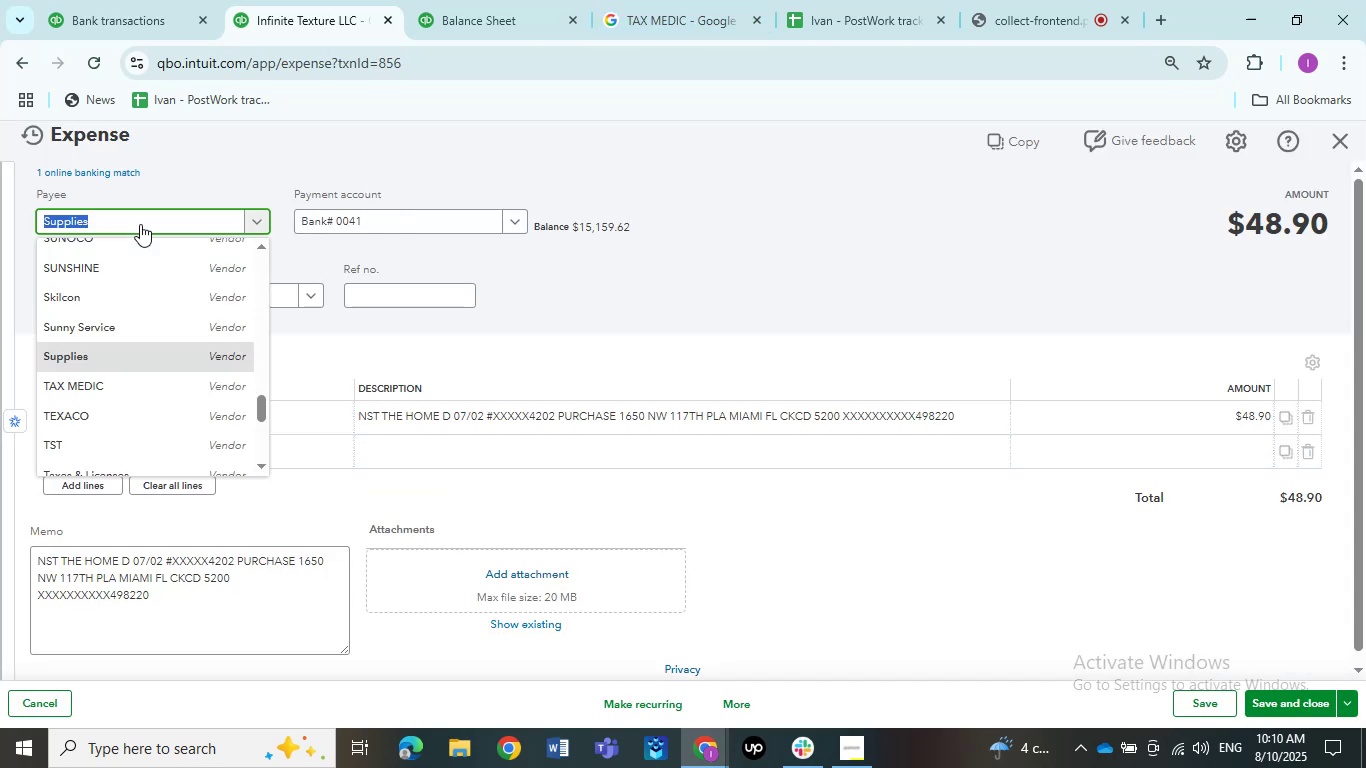 
scroll: coordinate [94, 378], scroll_direction: up, amount: 13.0
 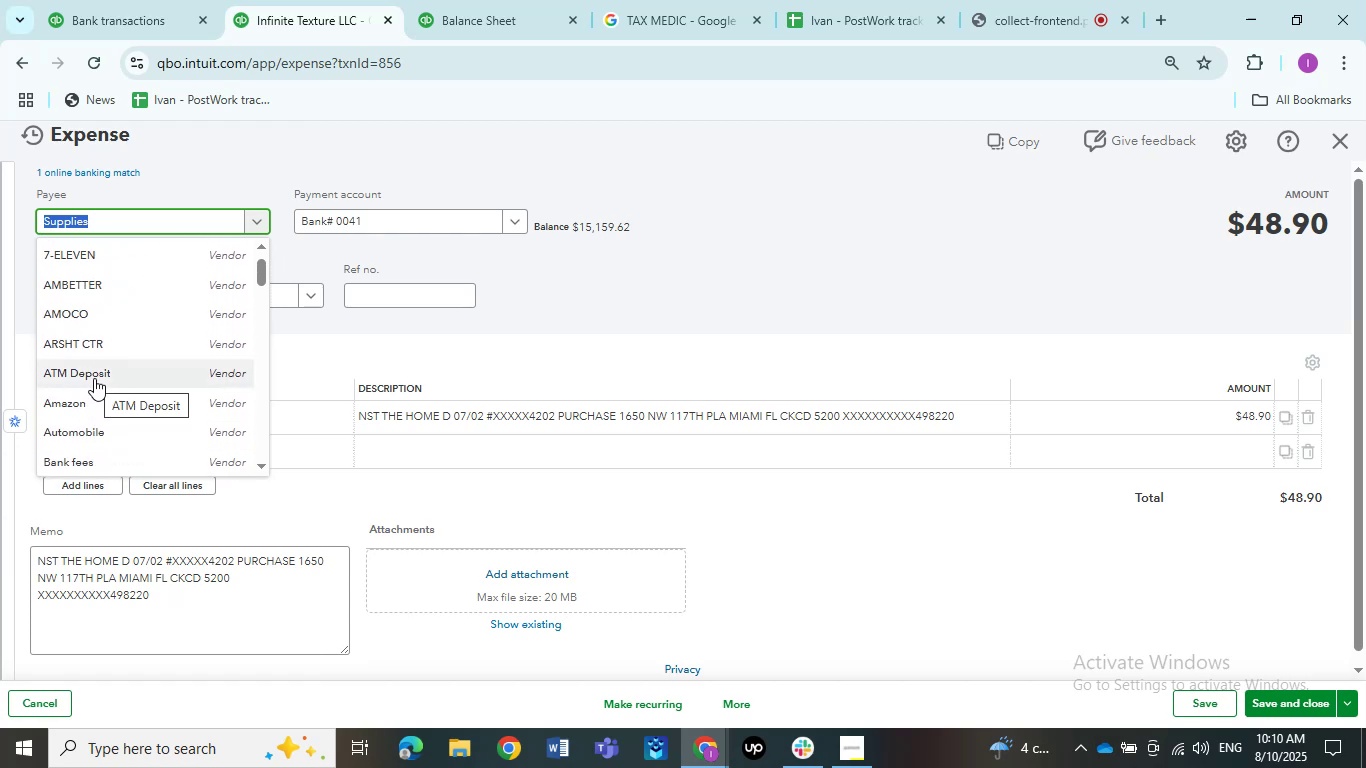 
scroll: coordinate [94, 378], scroll_direction: up, amount: 2.0
 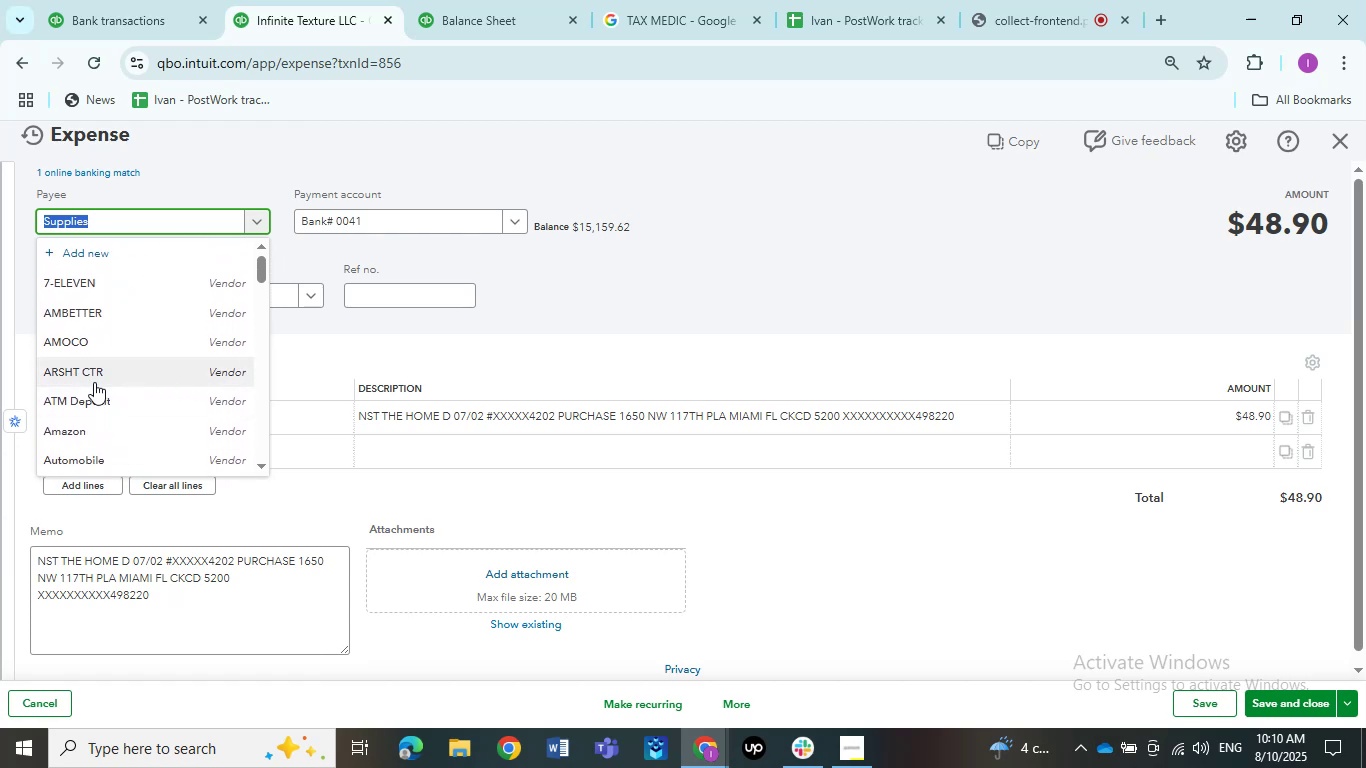 
scroll: coordinate [93, 409], scroll_direction: down, amount: 3.0
 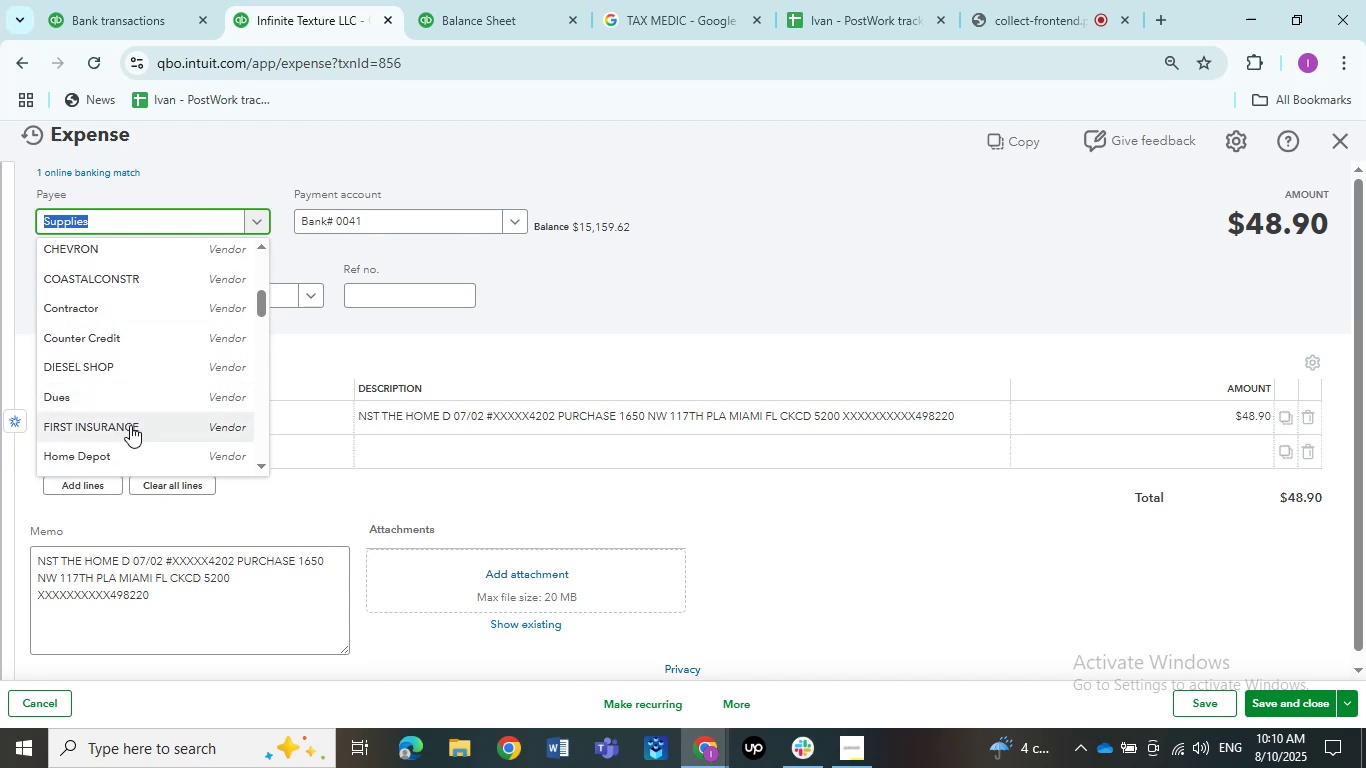 
left_click([110, 451])
 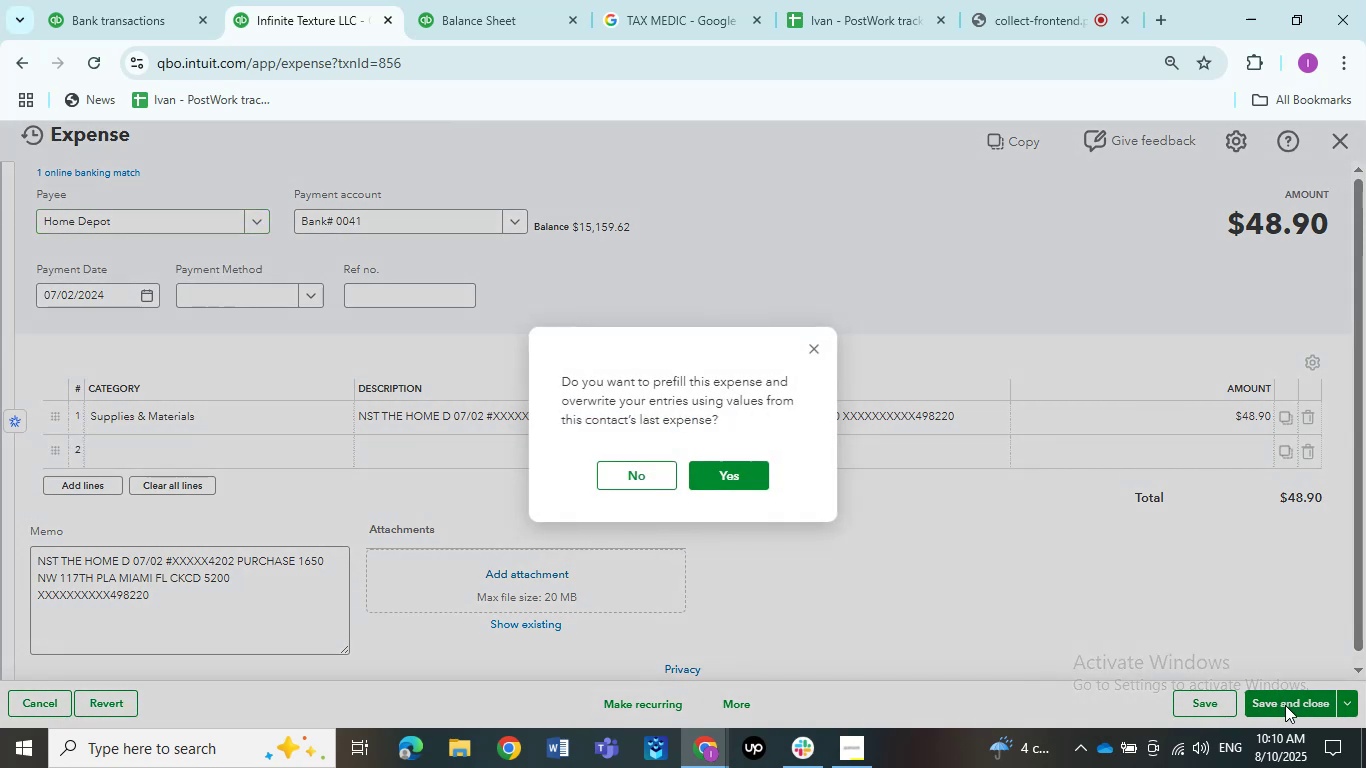 
left_click([655, 469])
 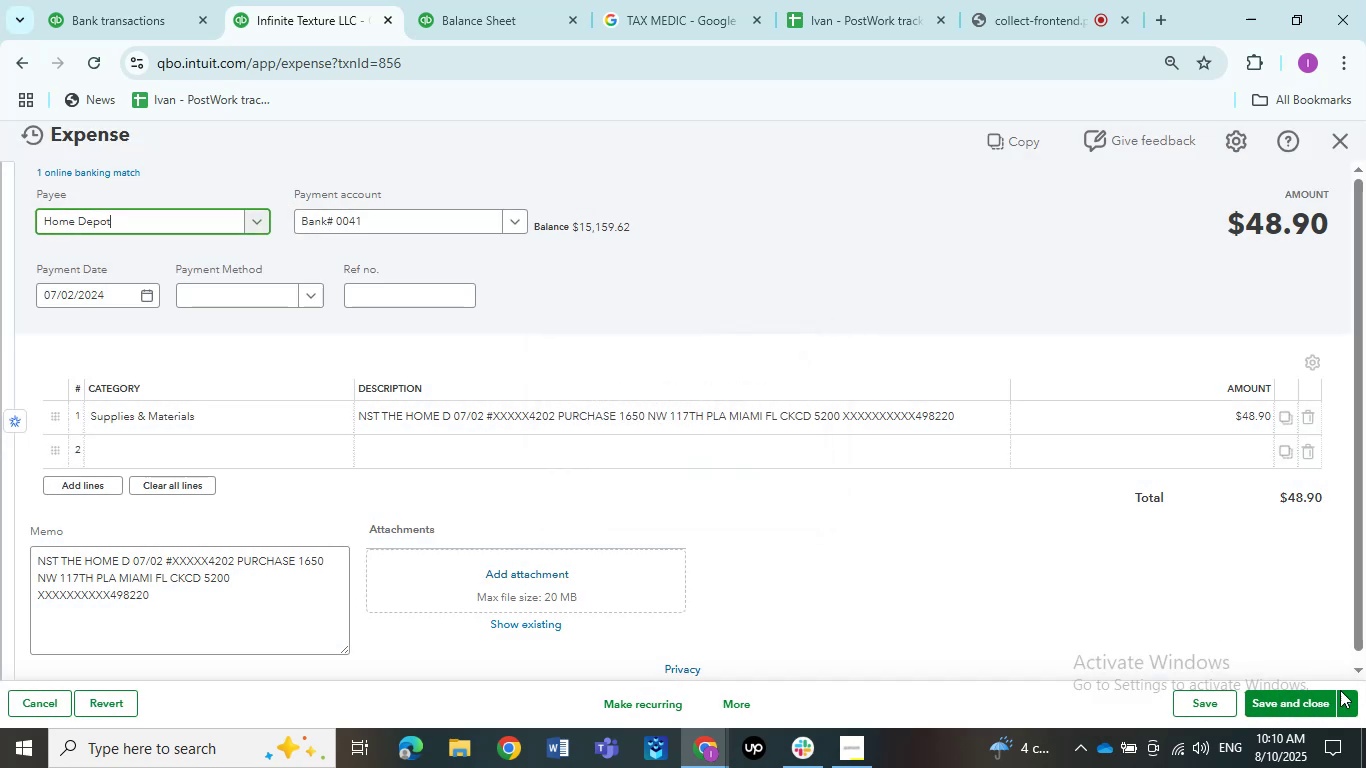 
left_click([1309, 701])
 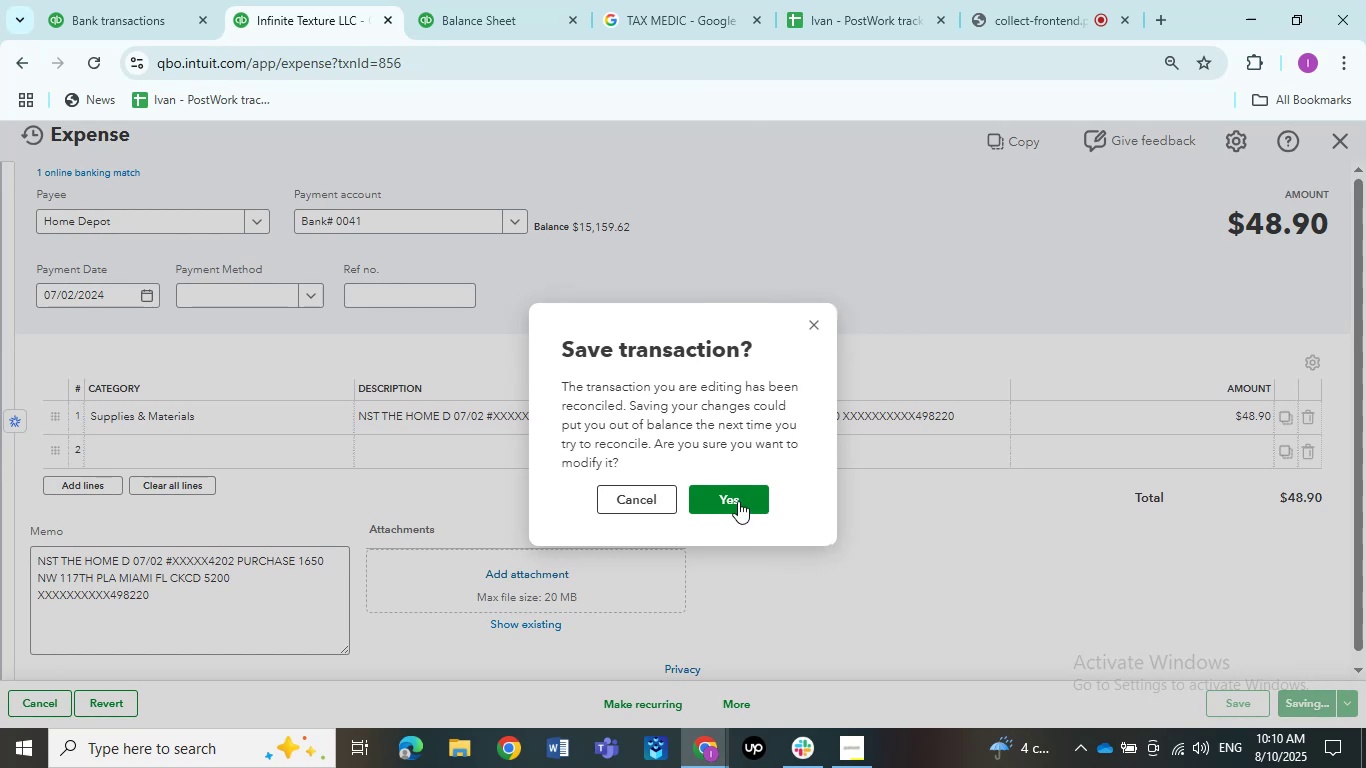 
left_click([734, 493])
 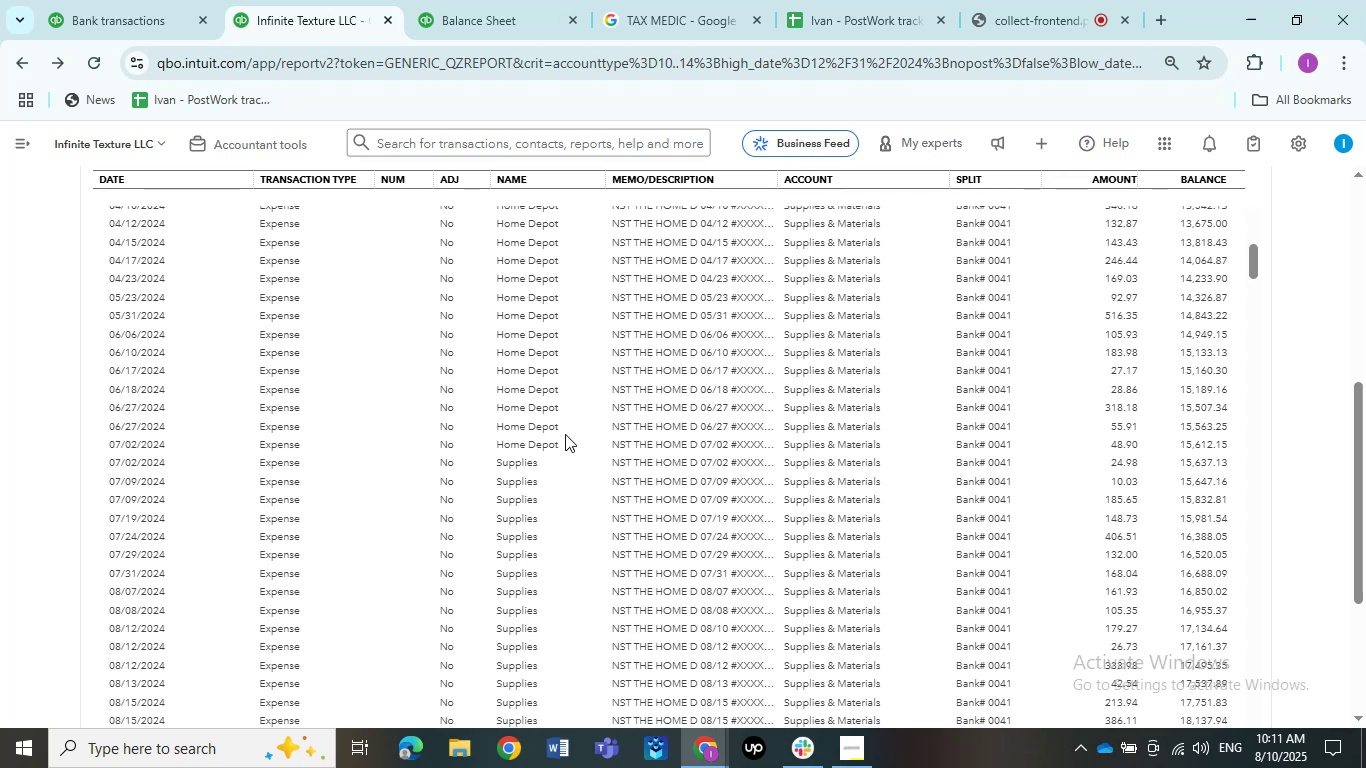 
wait(29.53)
 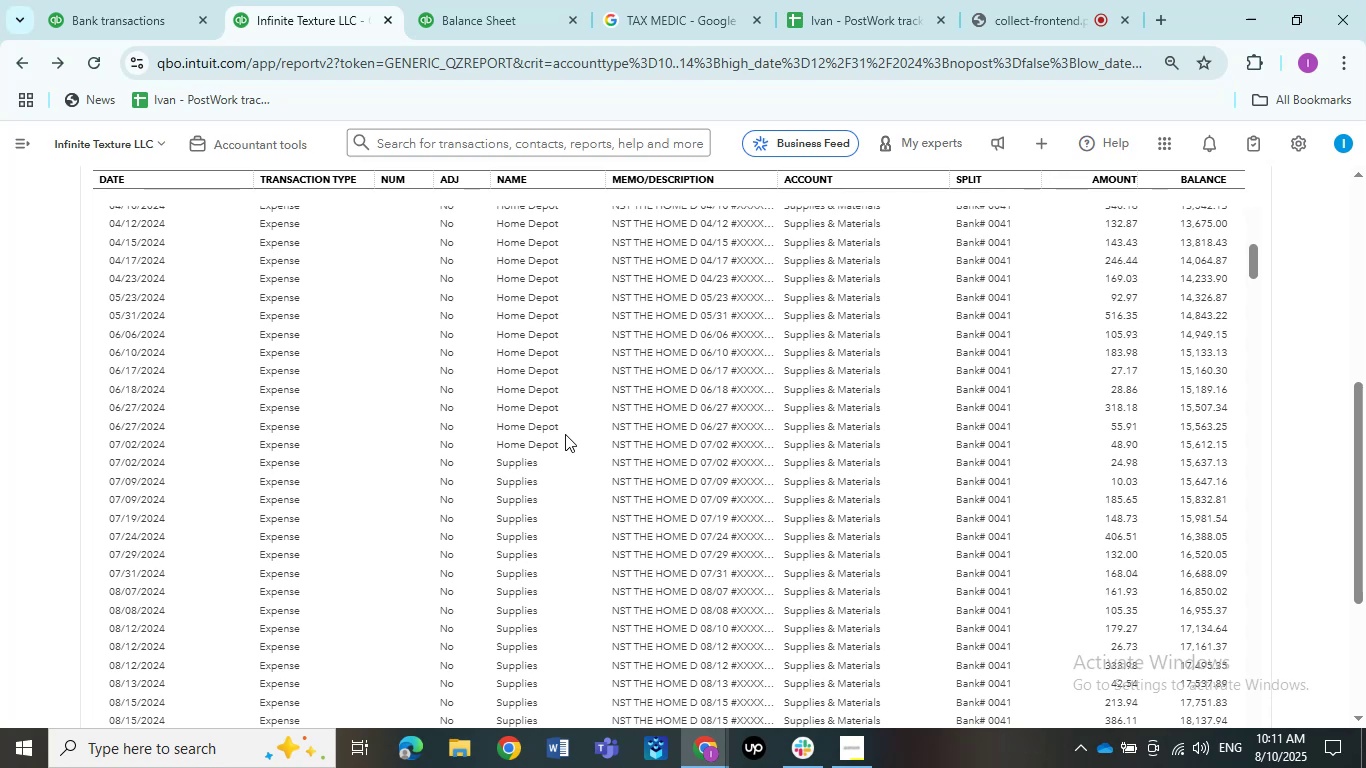 
left_click([659, 466])
 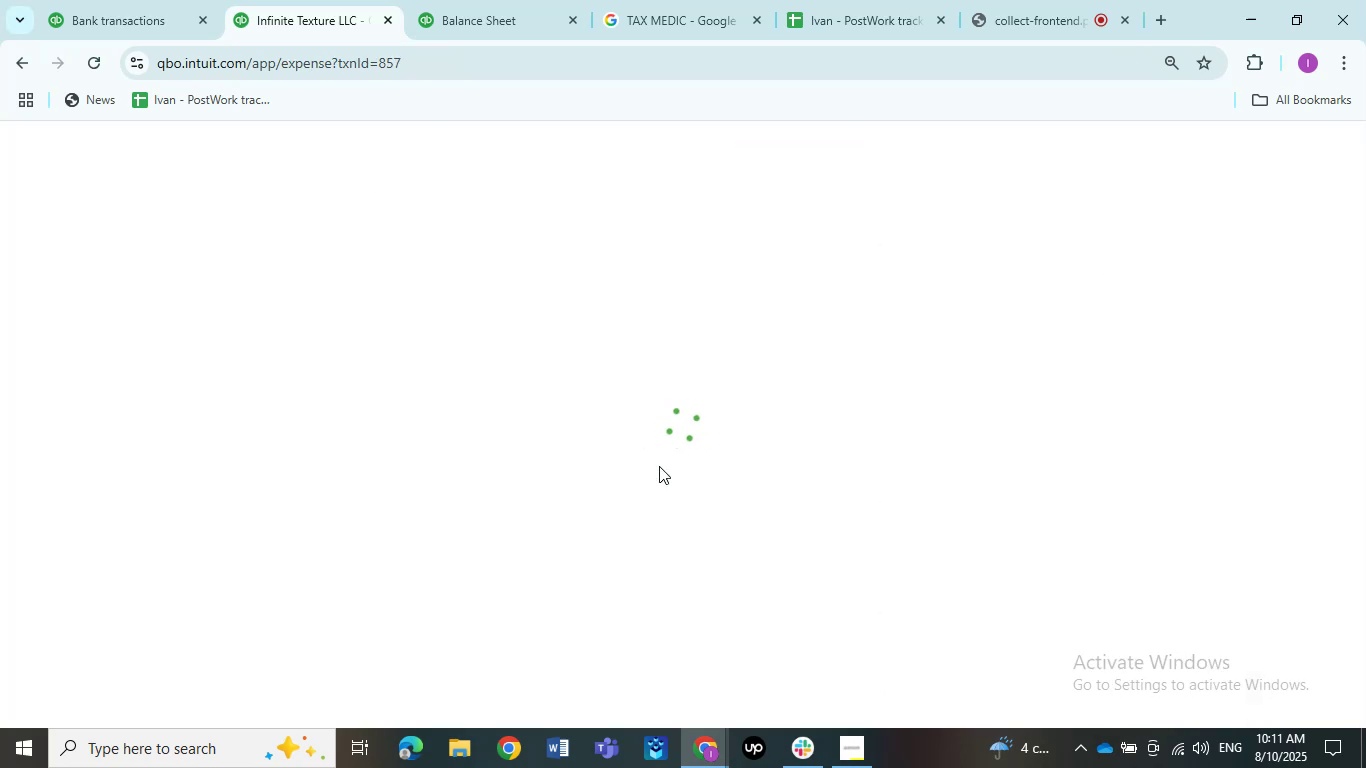 
wait(8.17)
 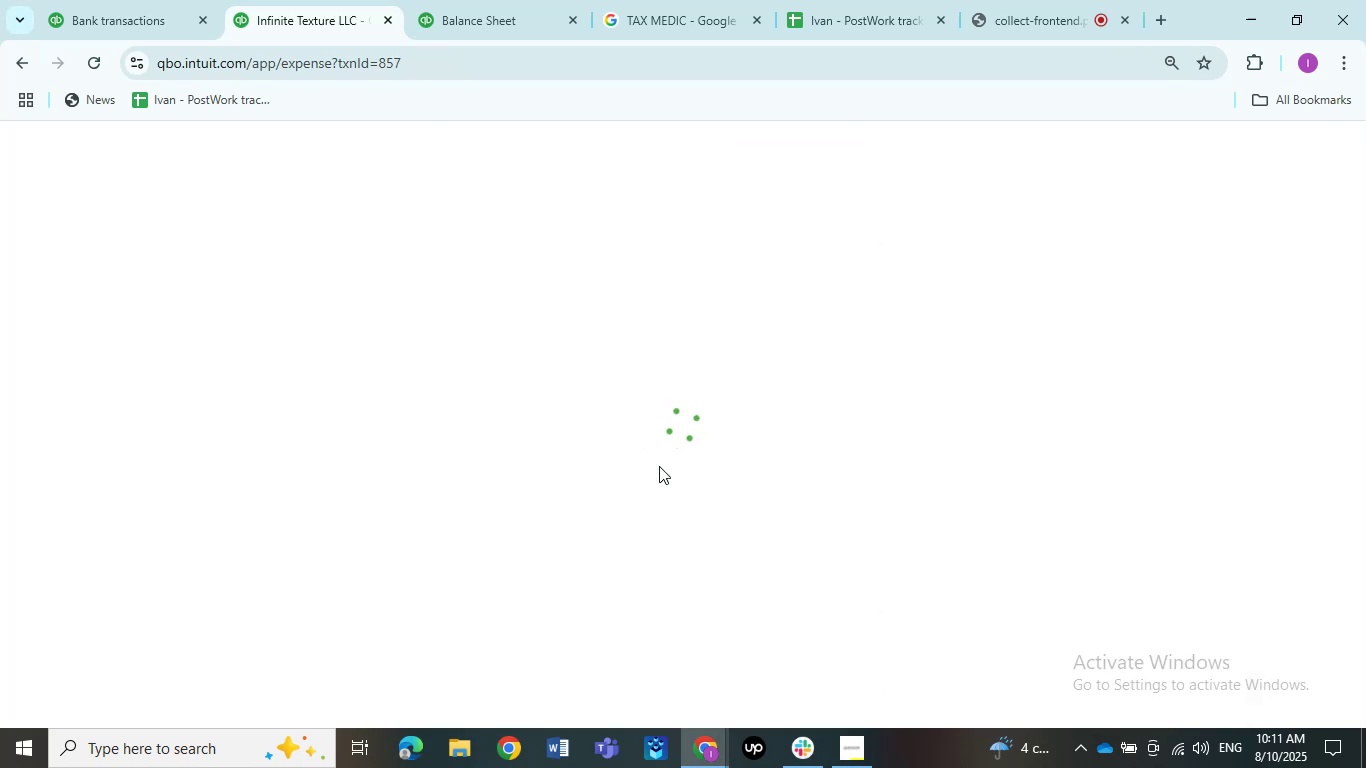 
left_click([172, 228])
 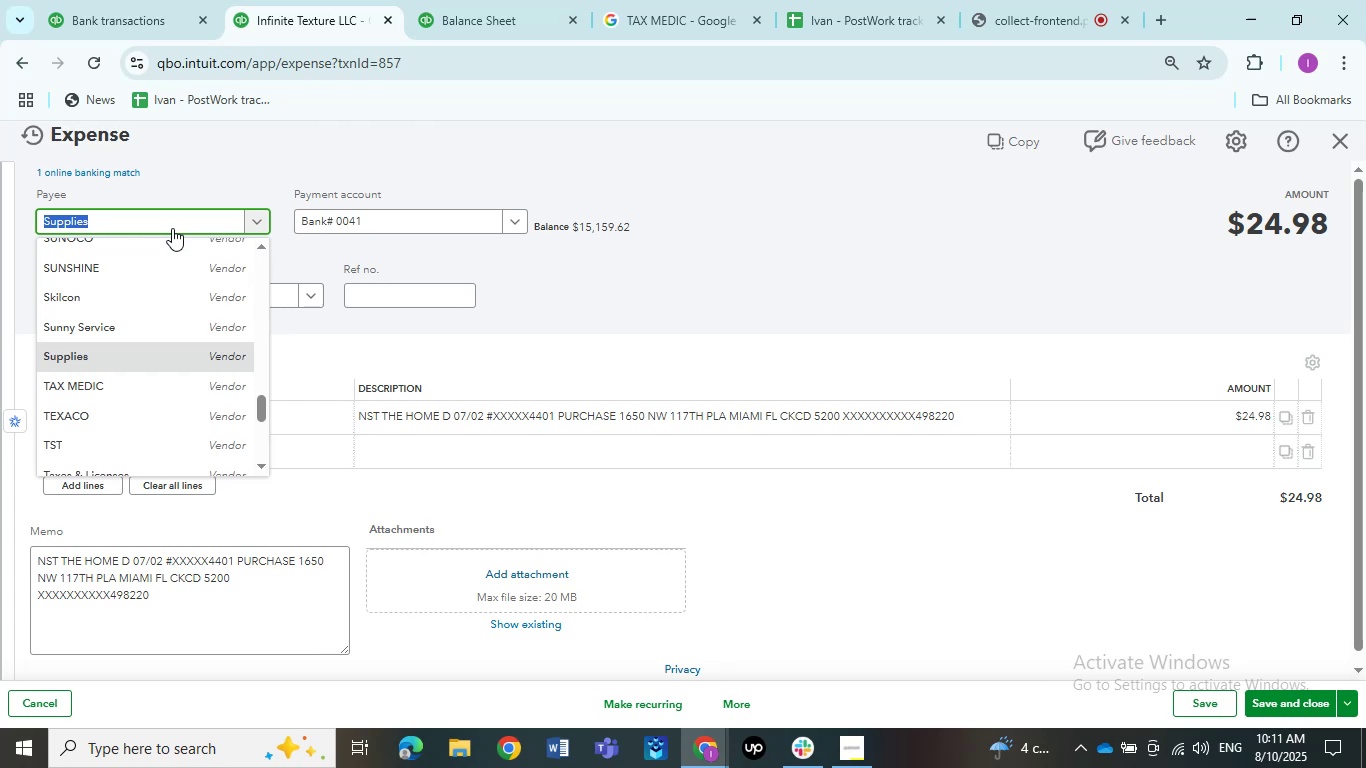 
scroll: coordinate [179, 293], scroll_direction: up, amount: 10.0
 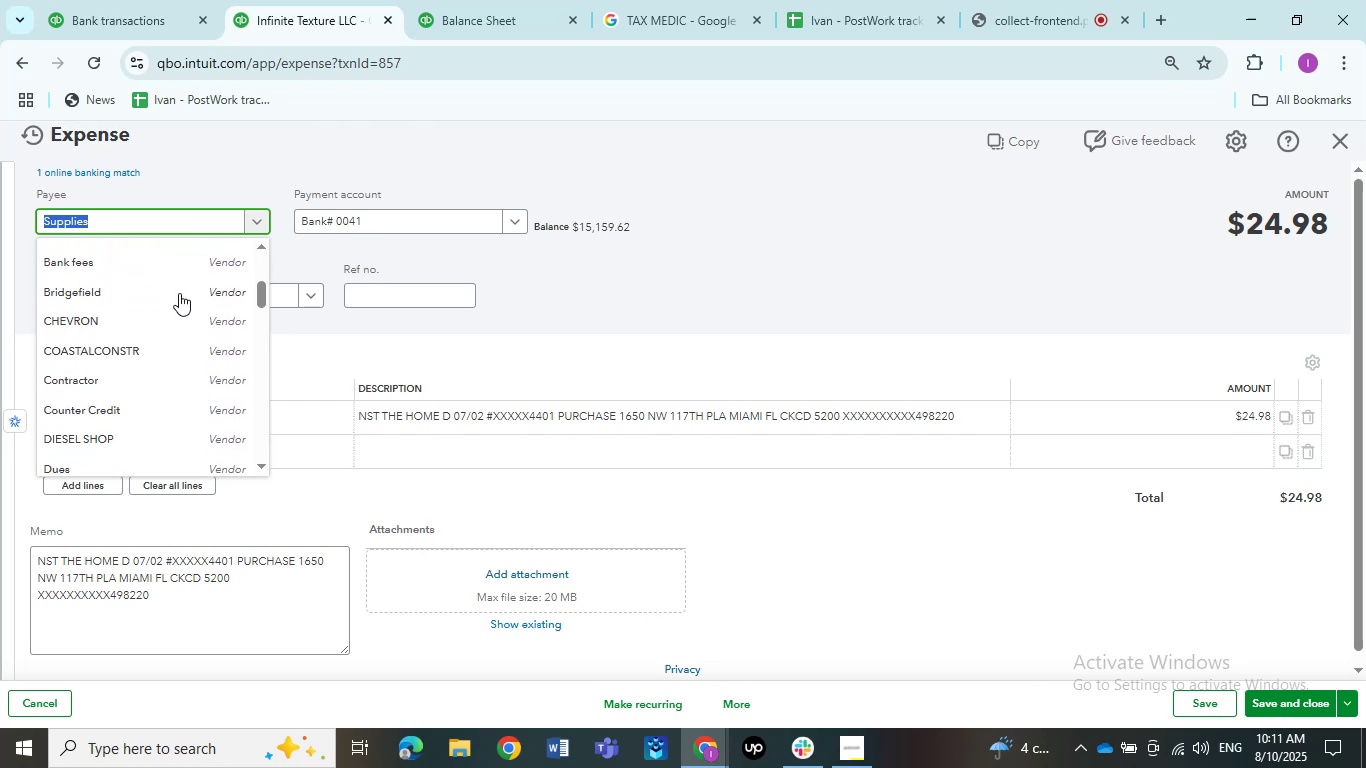 
scroll: coordinate [178, 296], scroll_direction: down, amount: 1.0
 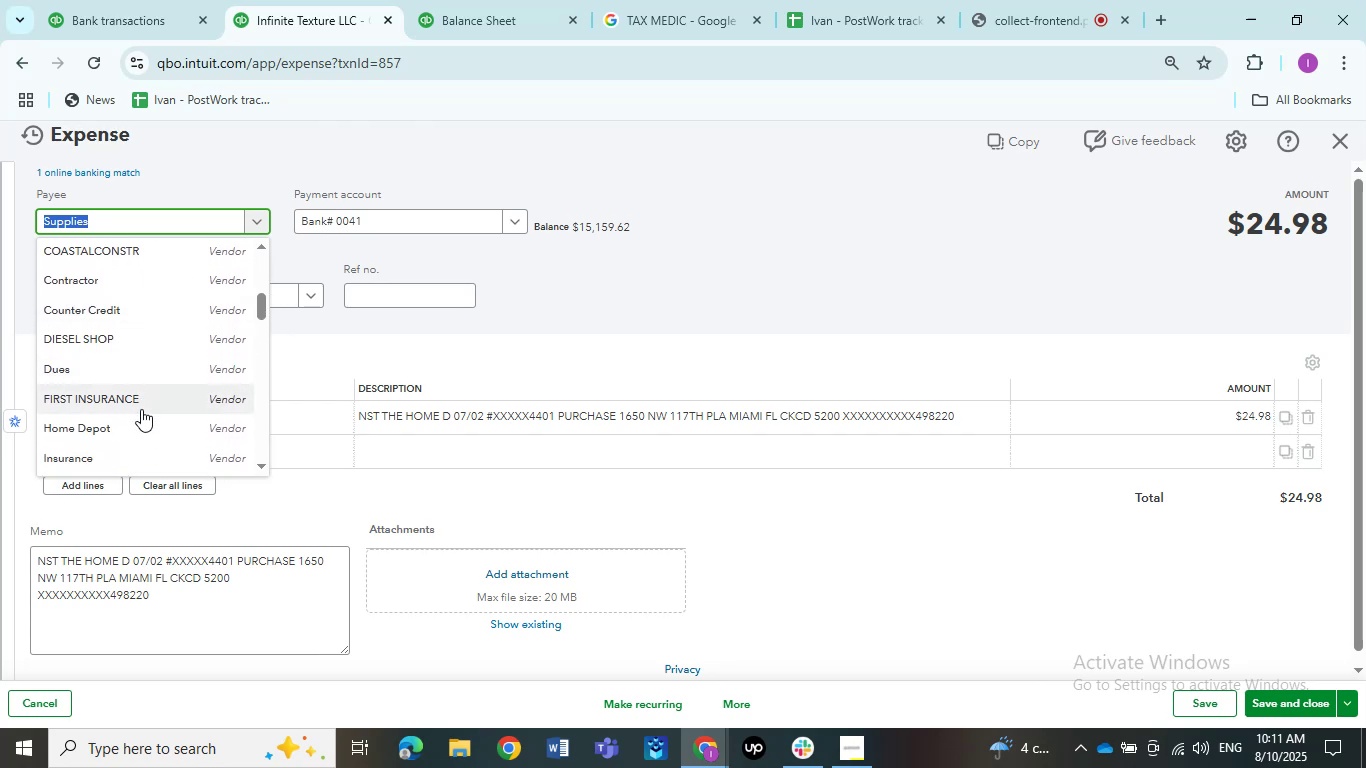 
left_click([141, 433])
 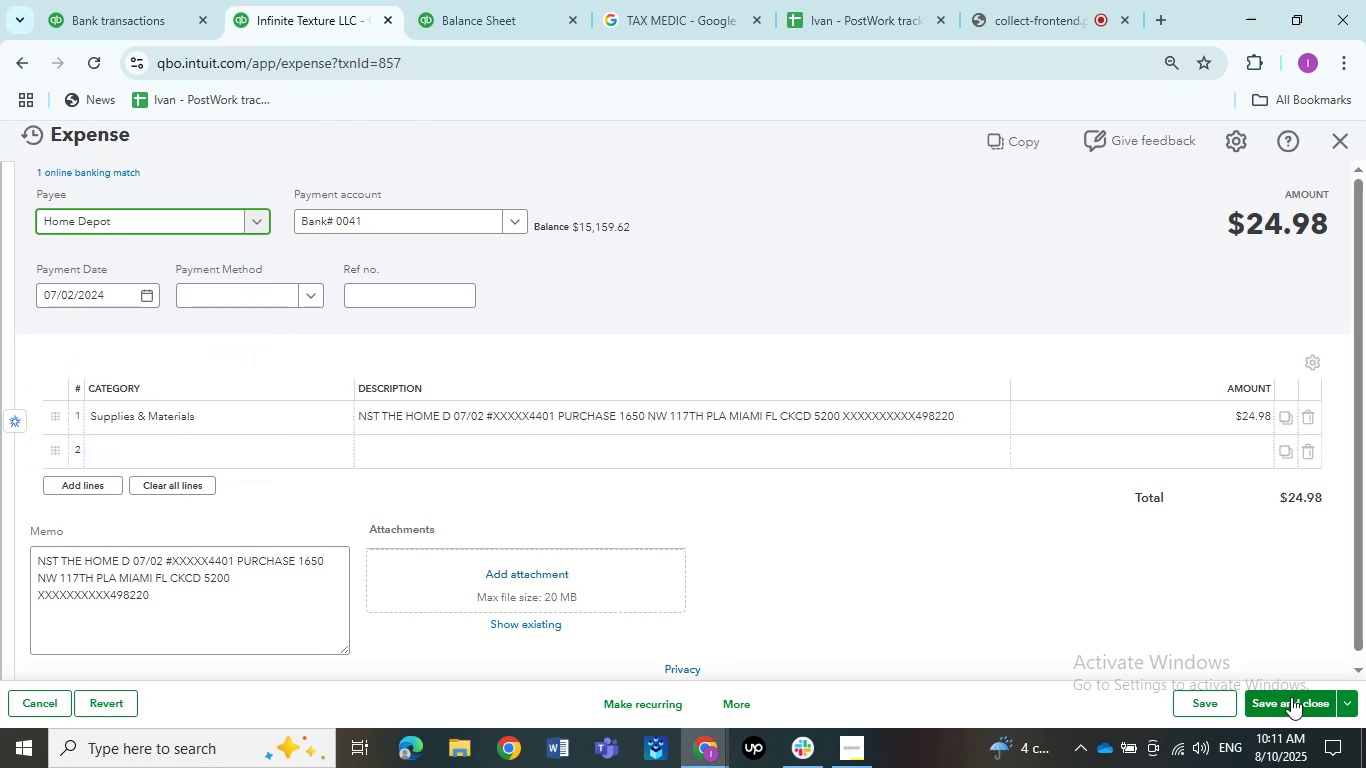 
left_click([1297, 700])
 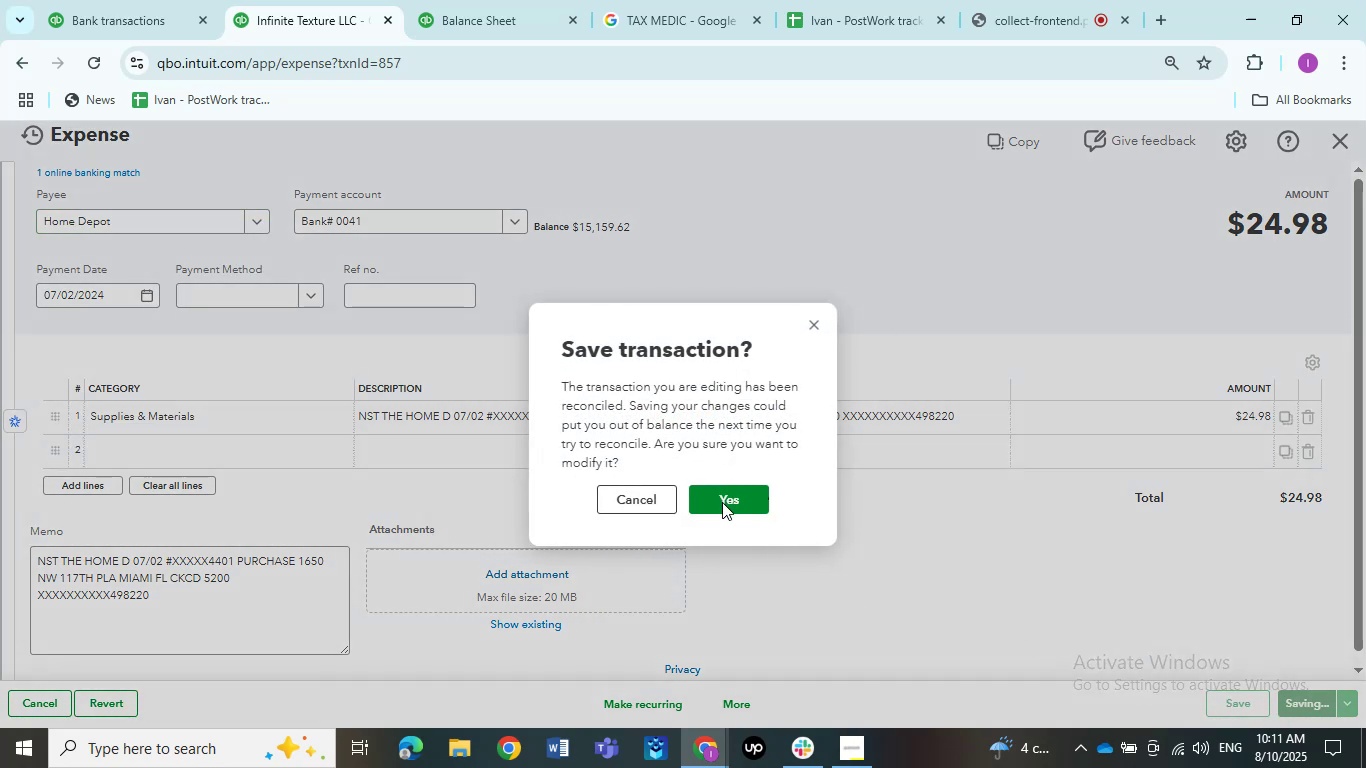 
left_click([722, 502])
 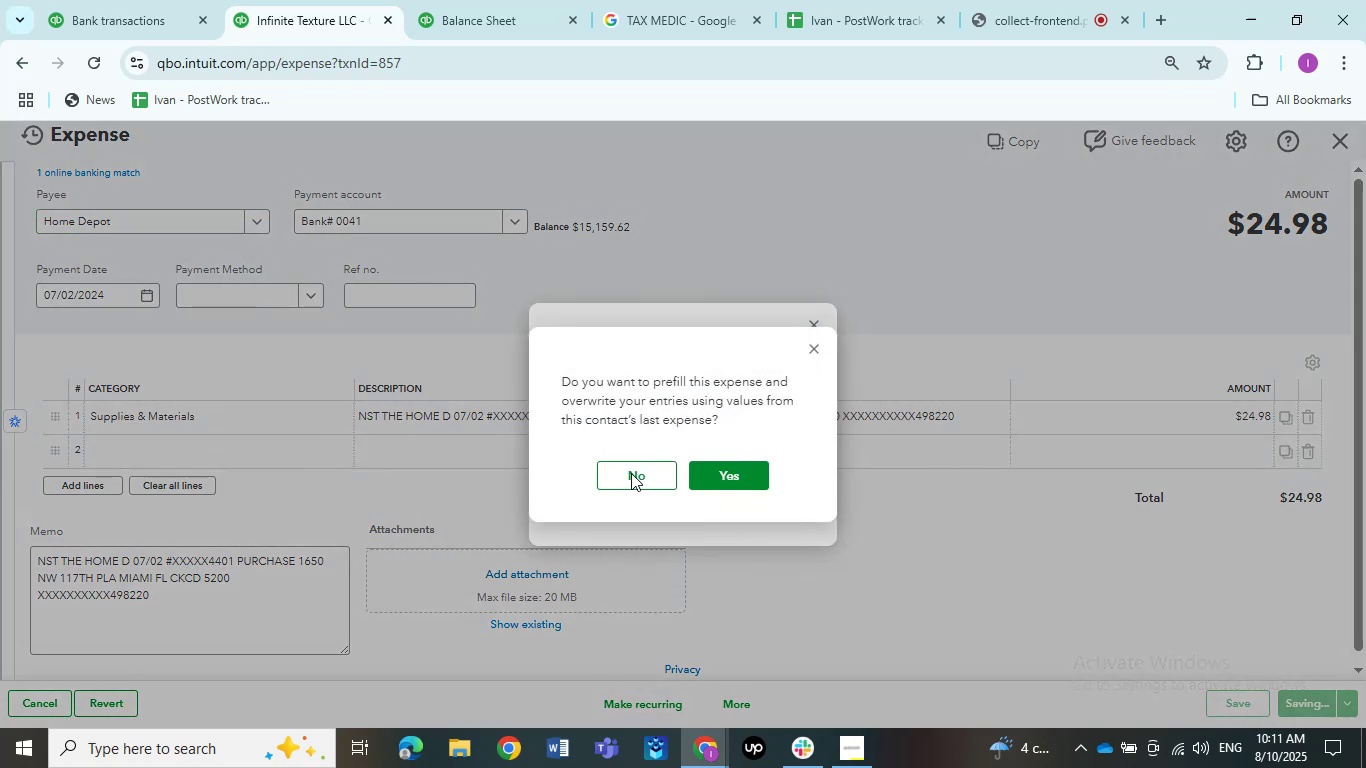 
left_click([631, 473])
 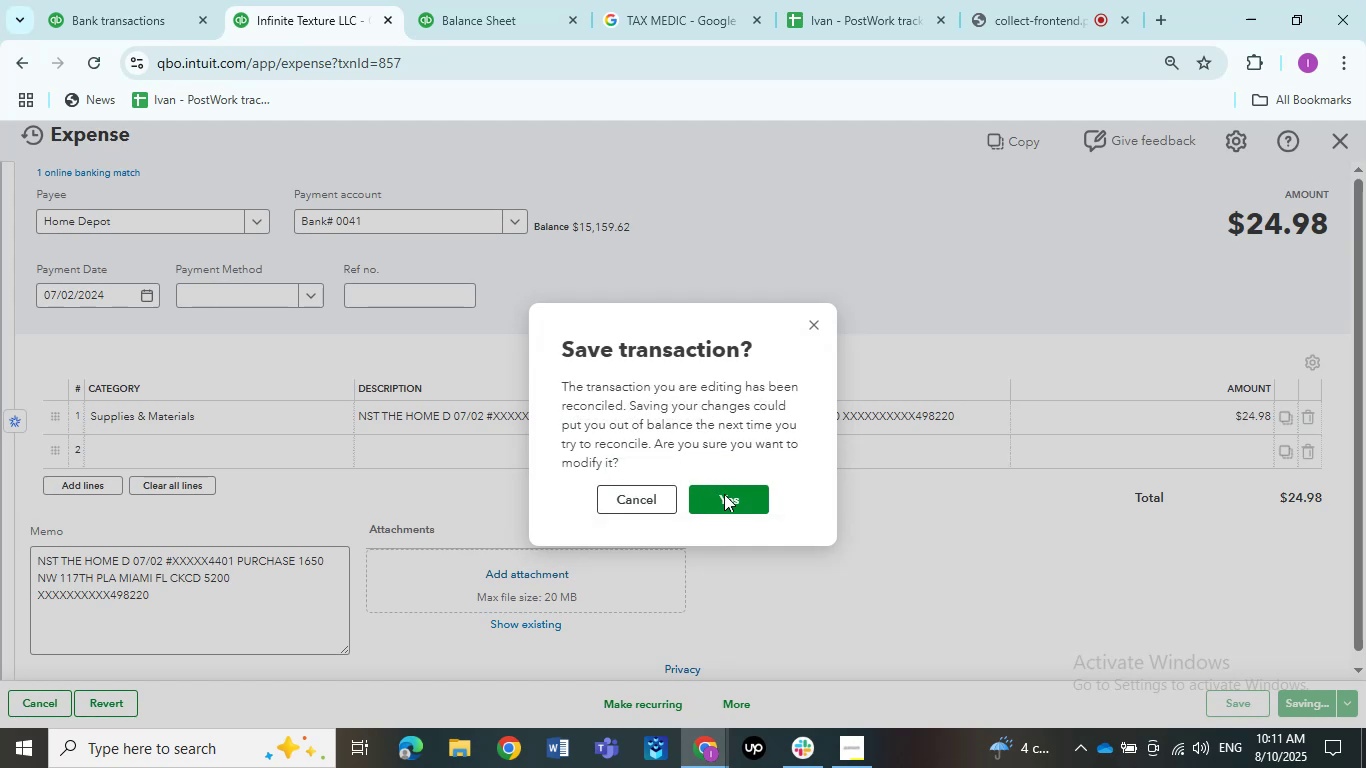 
left_click([725, 495])
 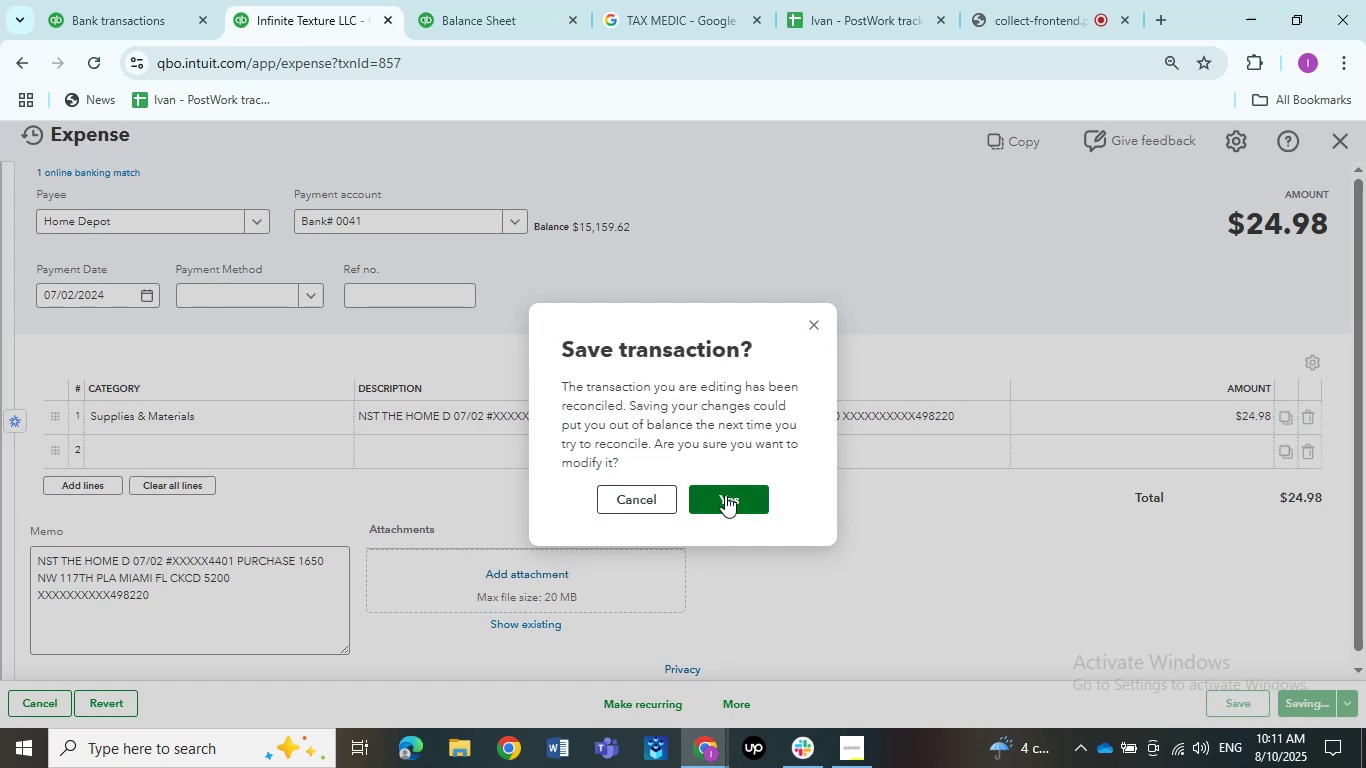 
left_click([725, 495])
 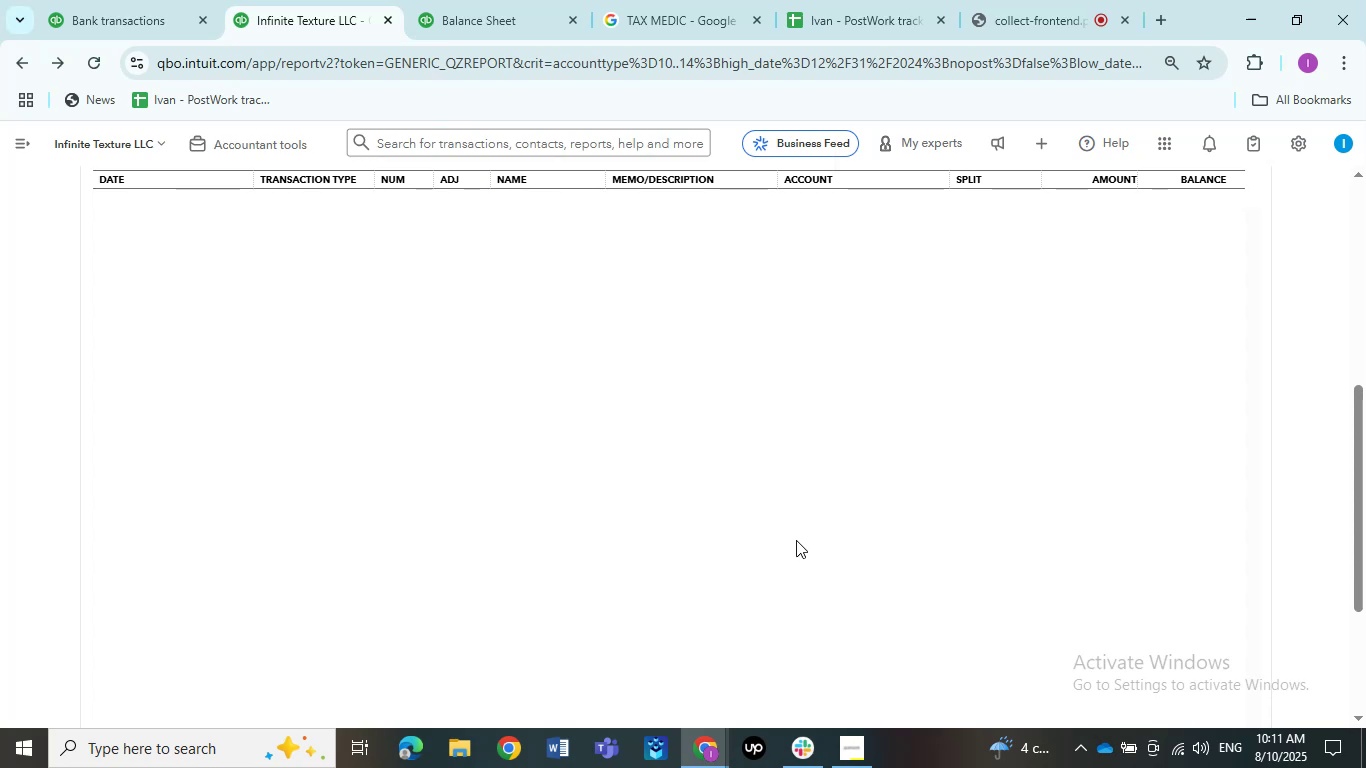 
wait(14.38)
 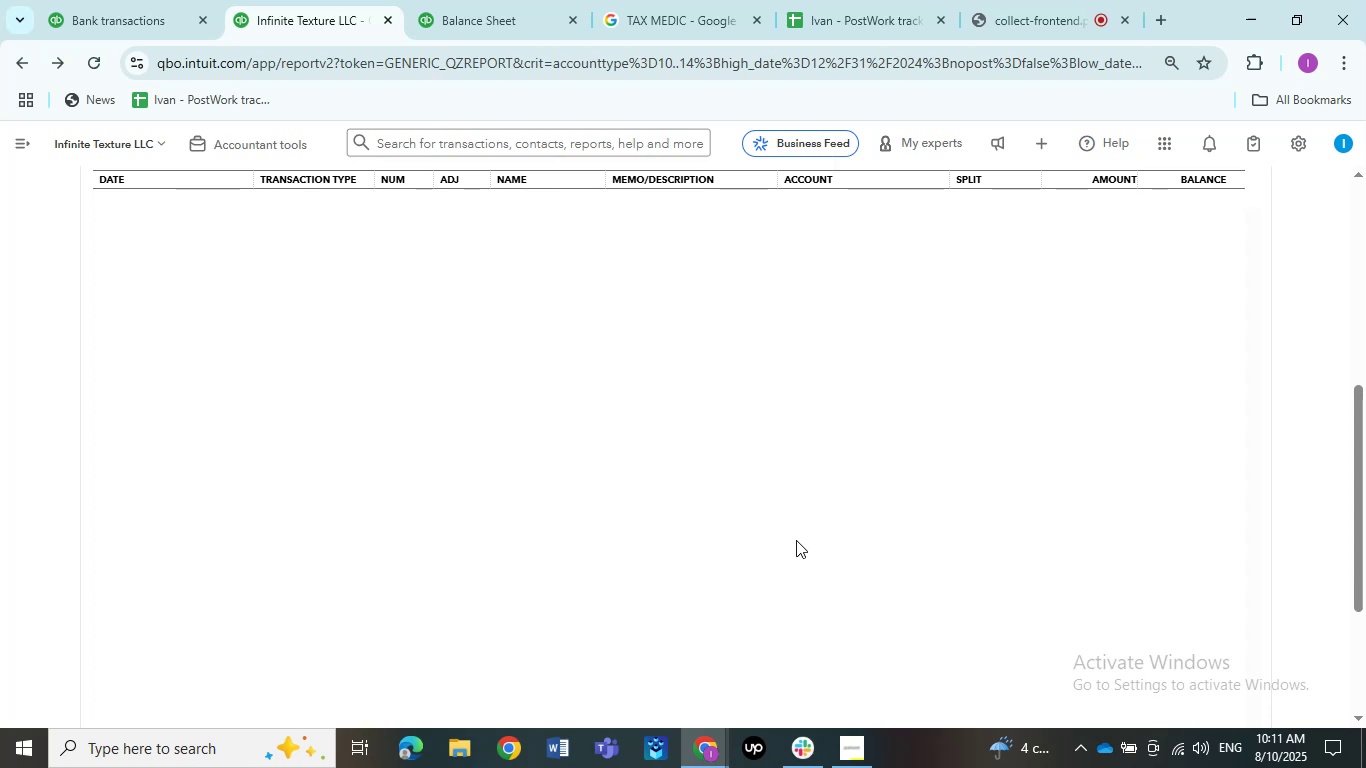 
left_click([699, 467])
 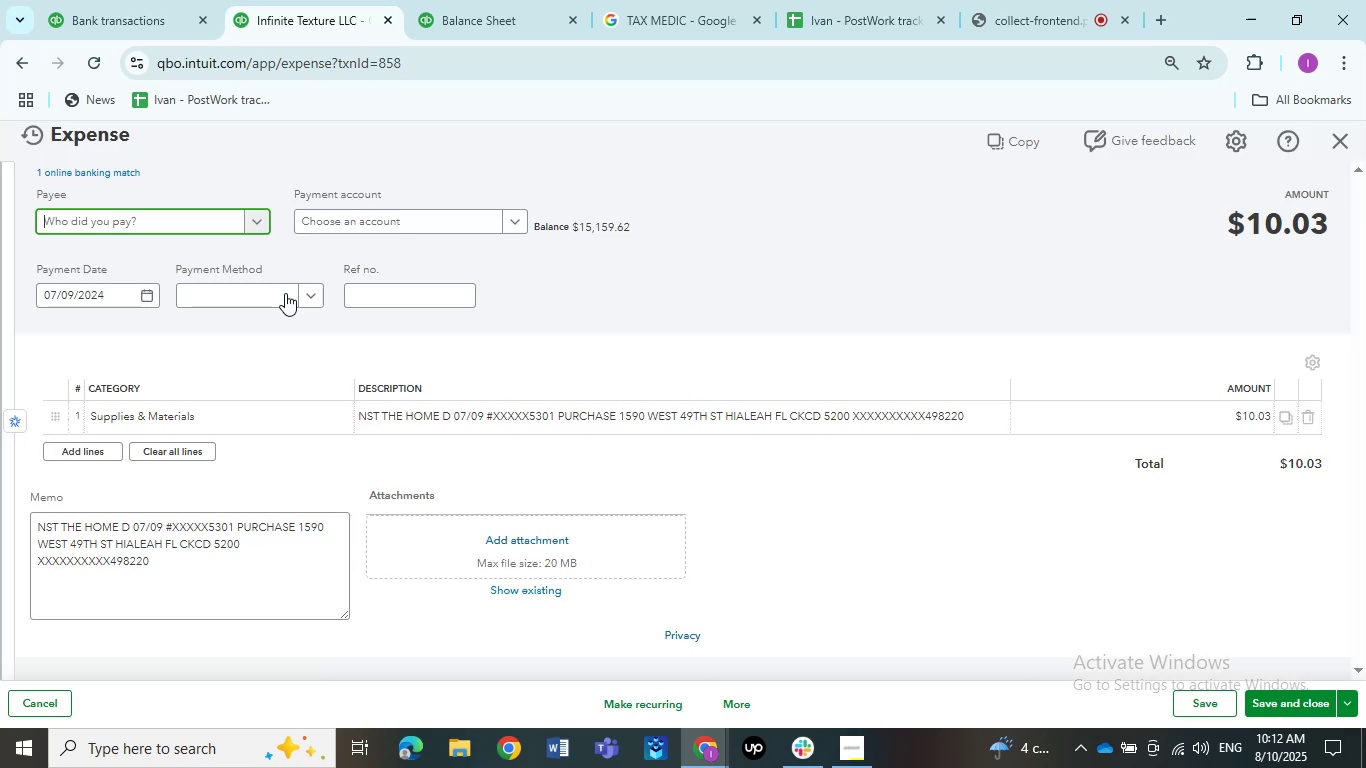 
wait(6.82)
 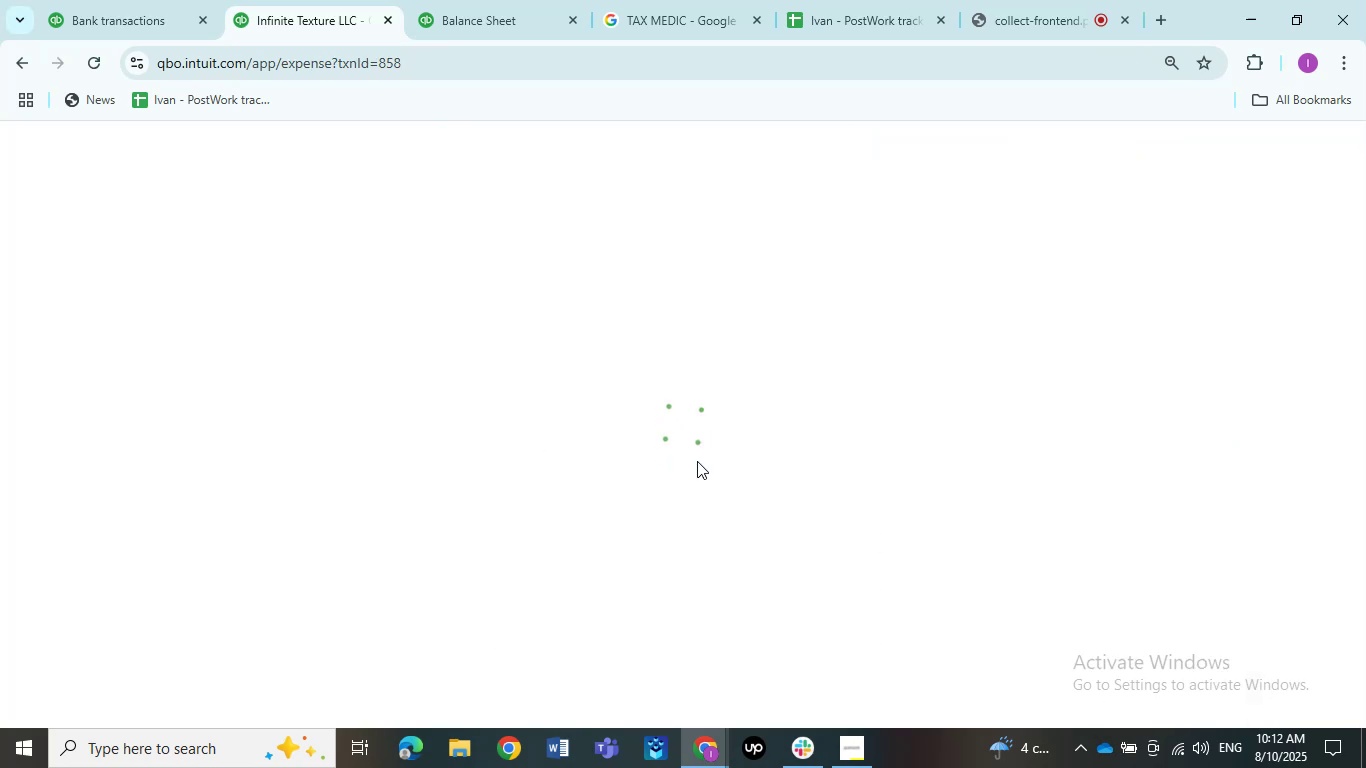 
left_click([189, 225])
 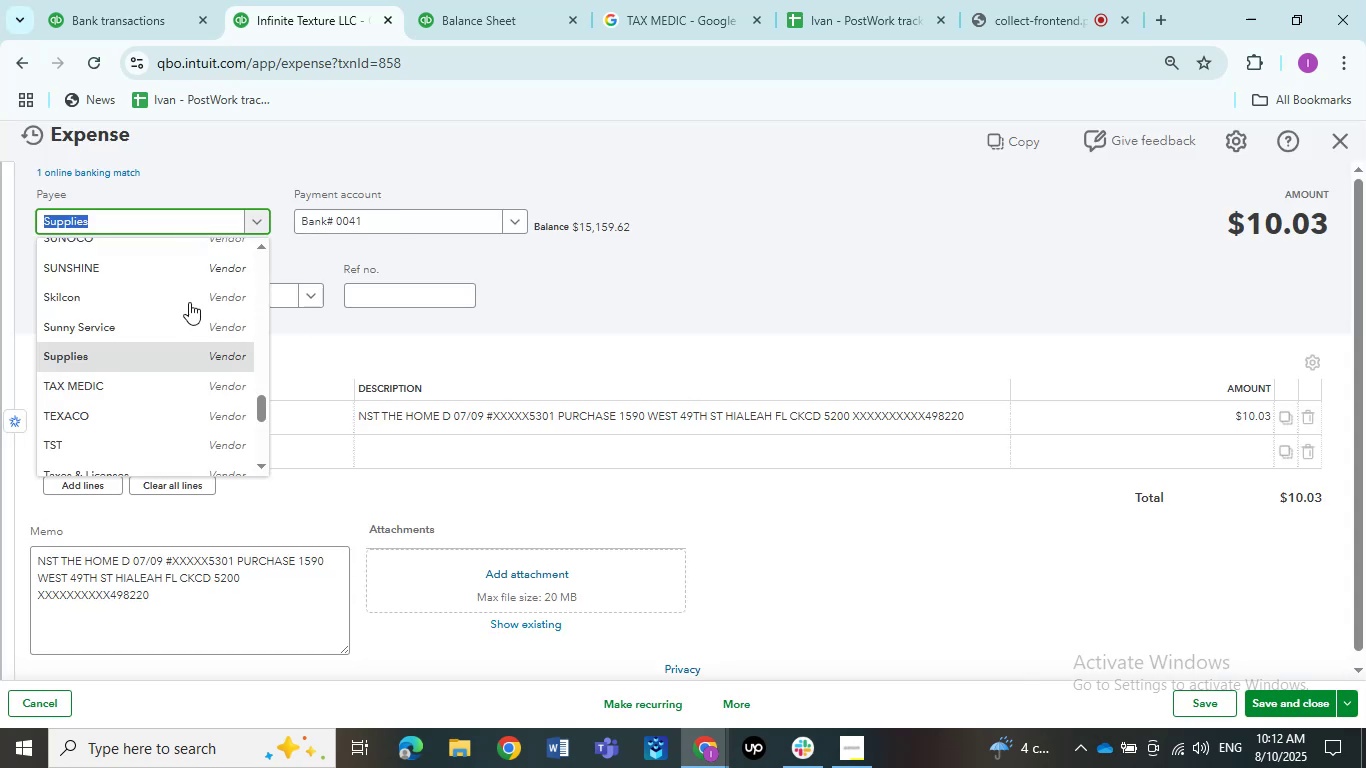 
scroll: coordinate [194, 324], scroll_direction: up, amount: 8.0
 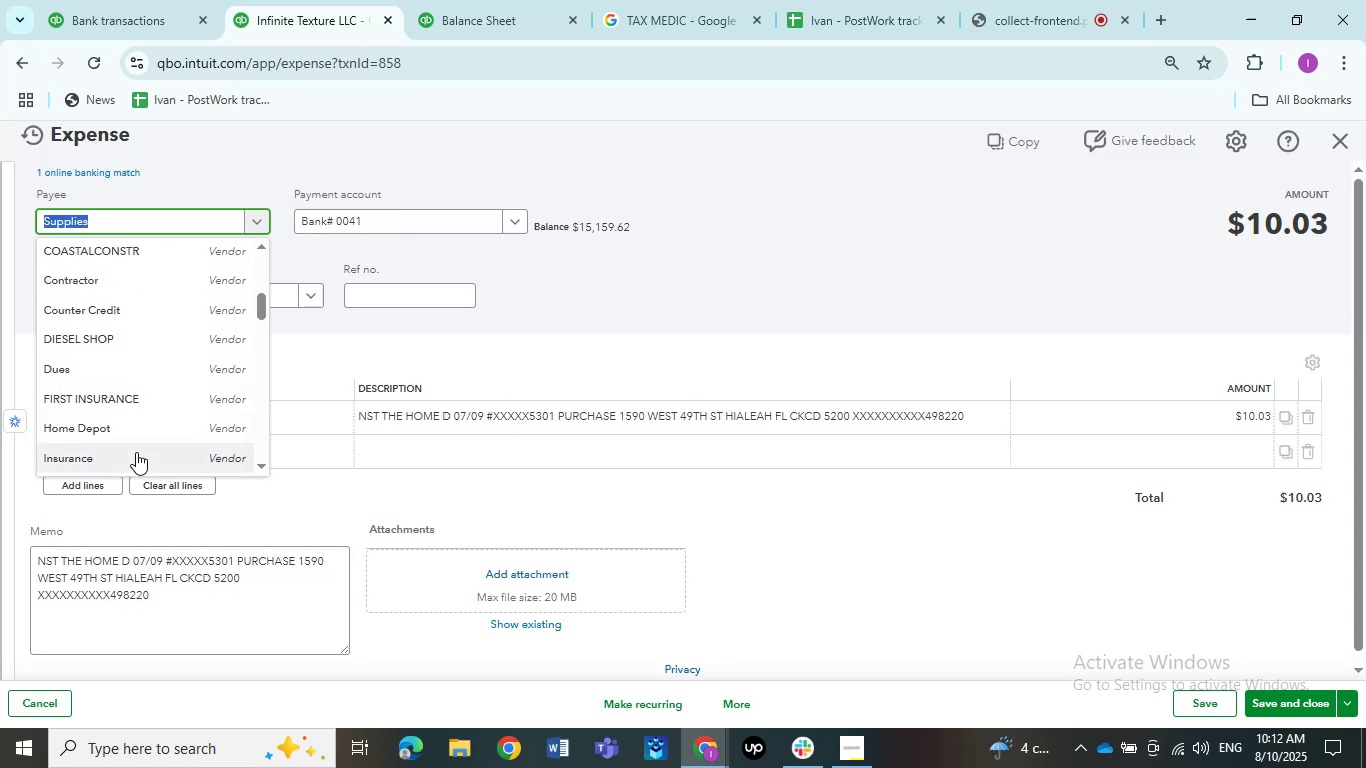 
left_click([137, 432])
 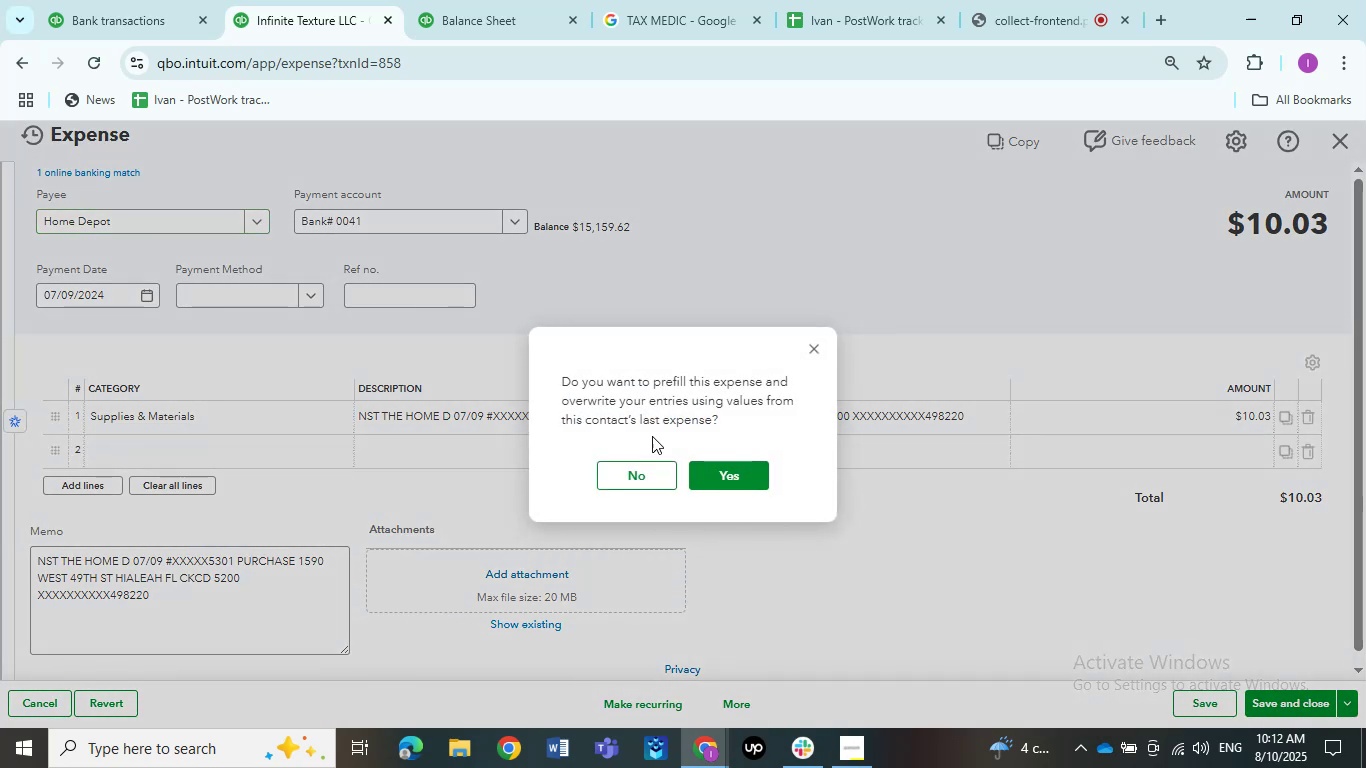 
left_click([625, 475])
 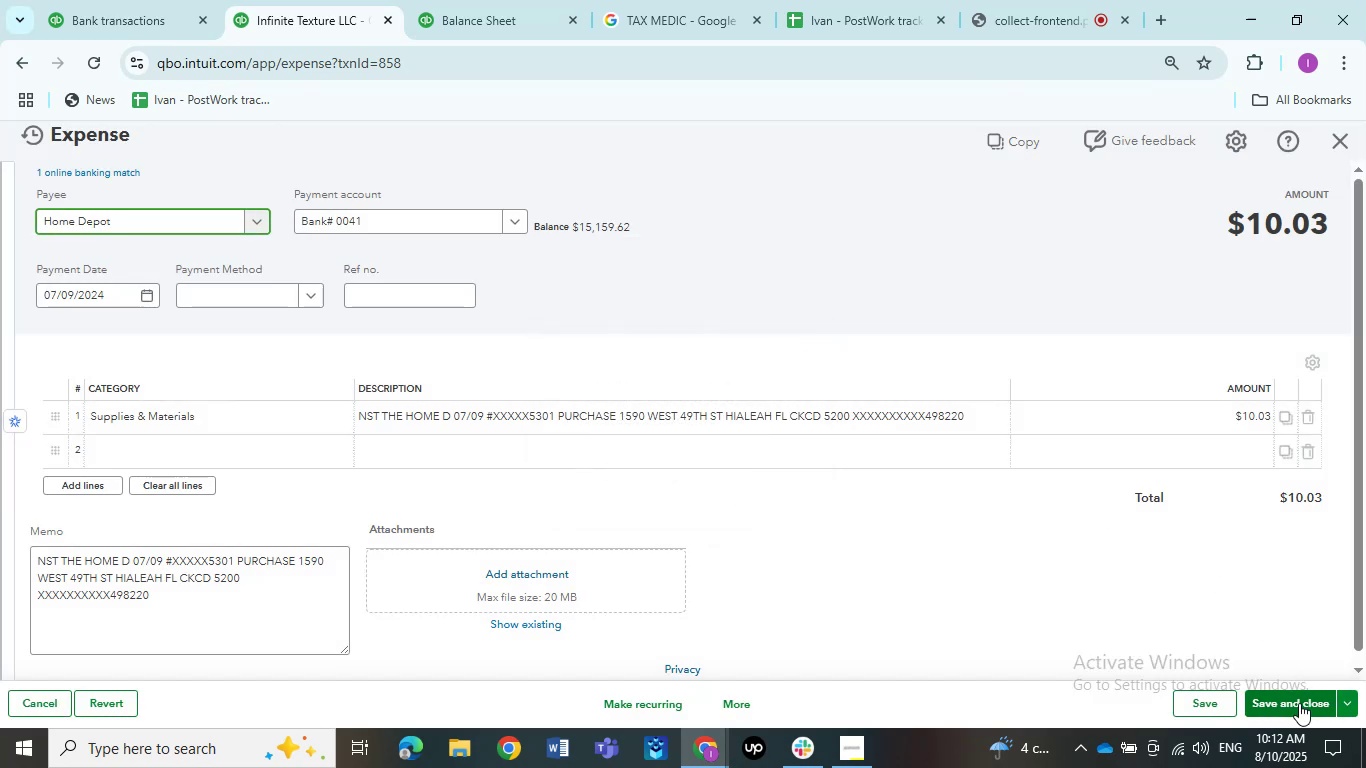 
left_click([1299, 703])
 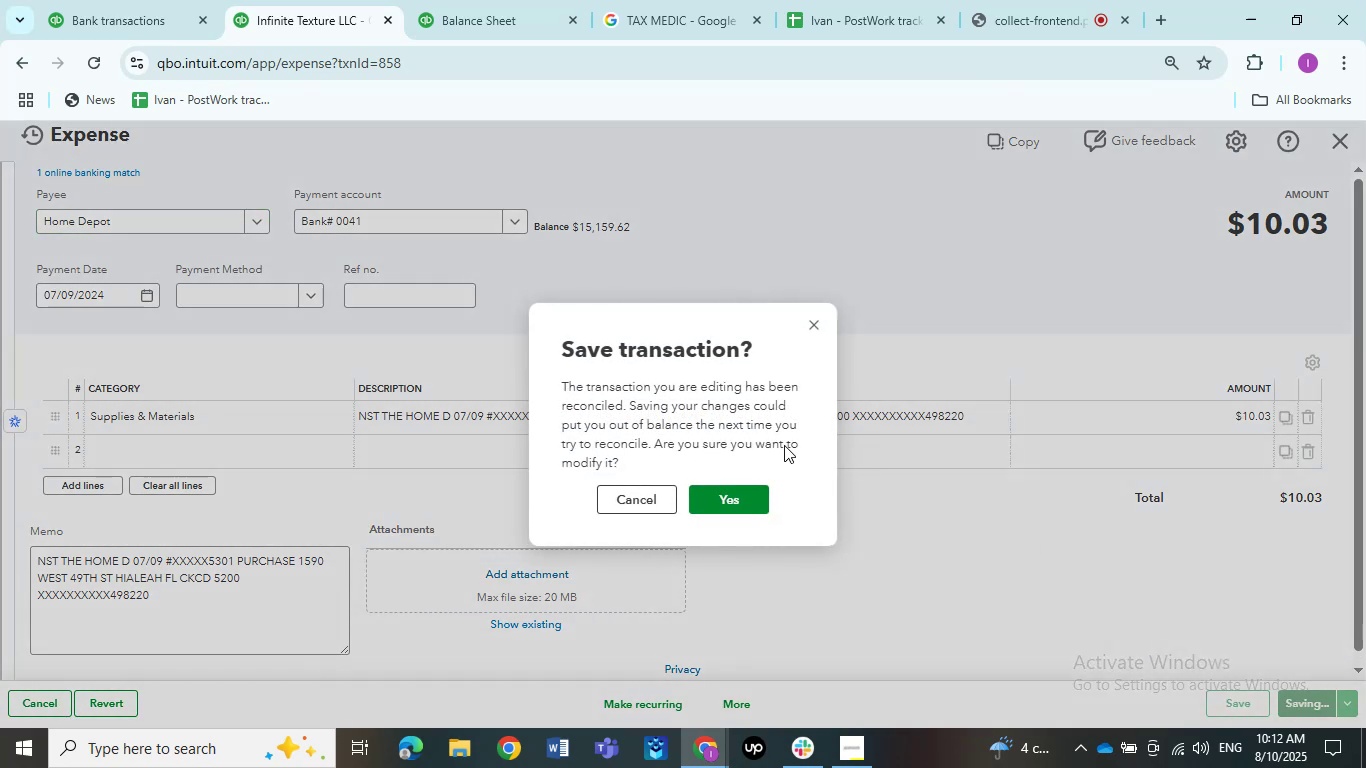 
left_click([733, 496])
 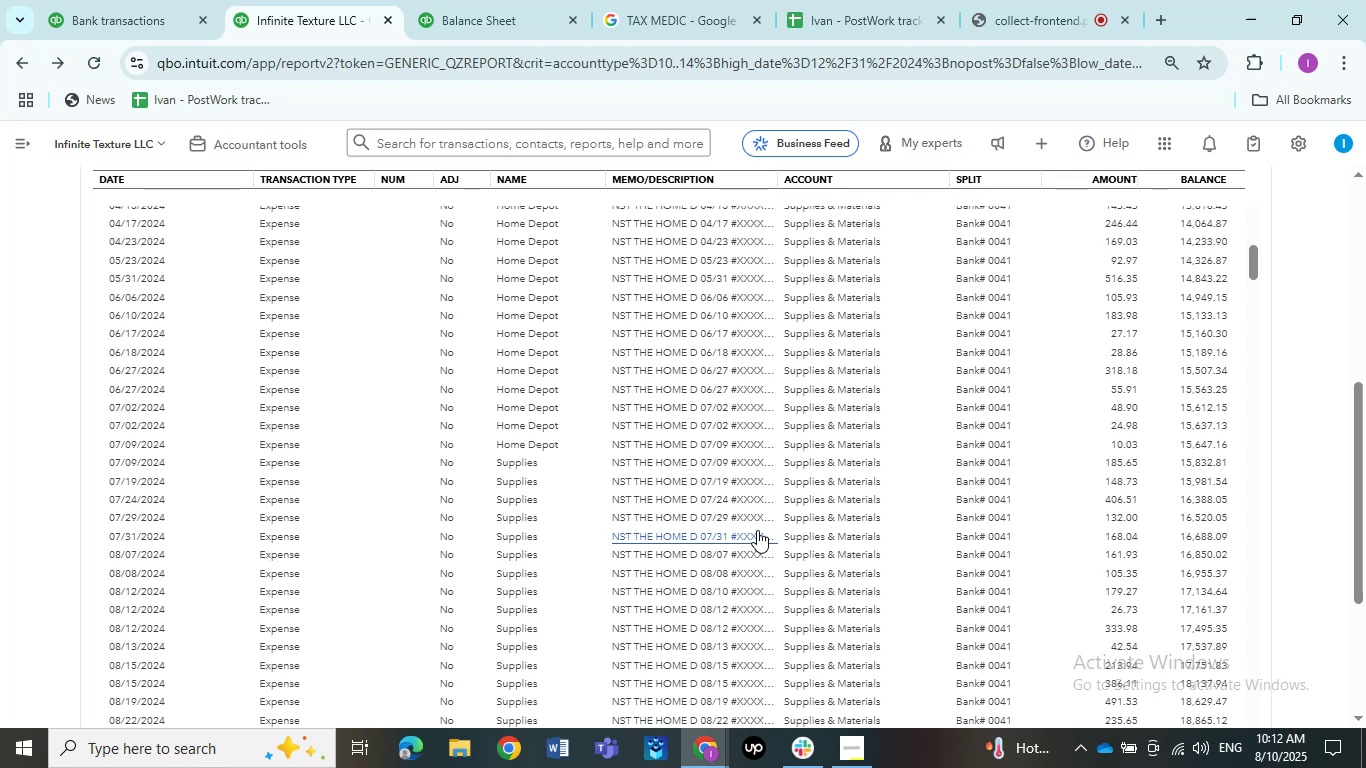 
wait(24.24)
 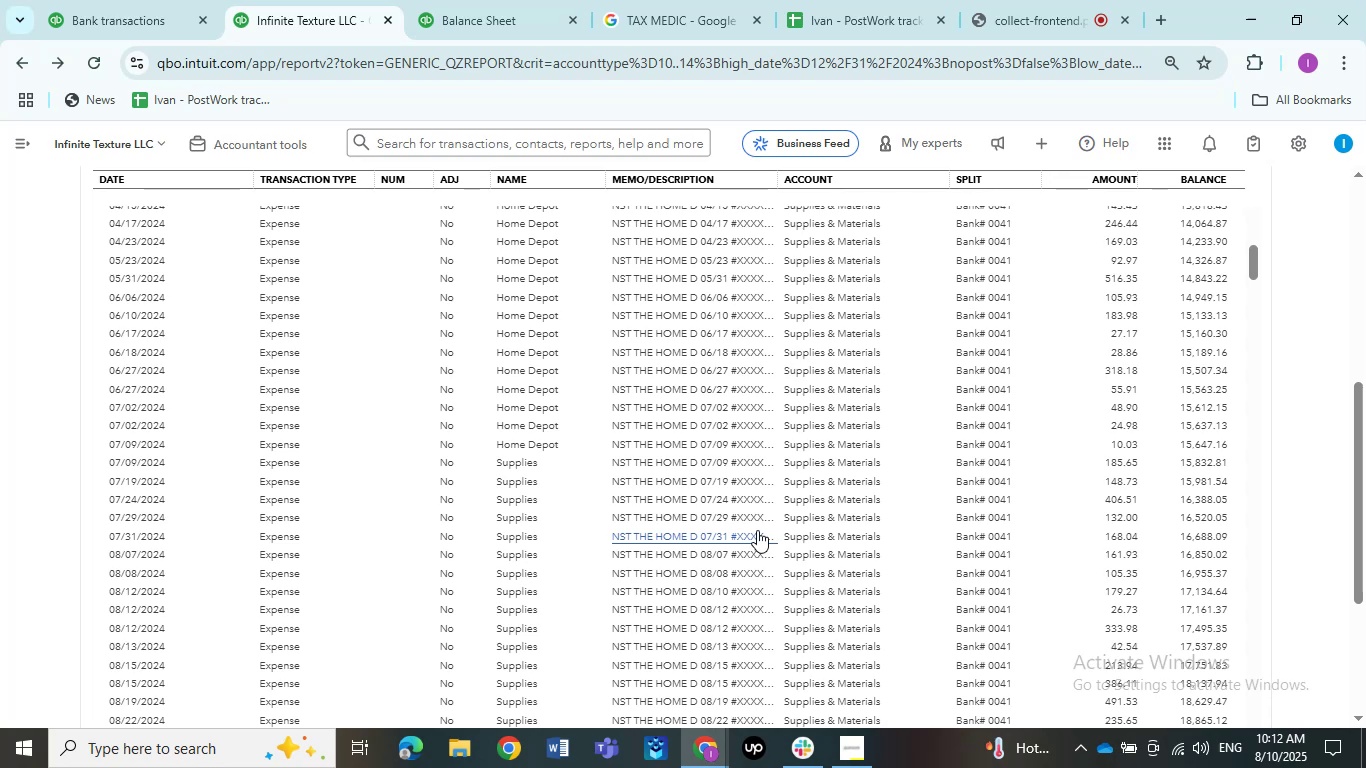 
left_click([659, 459])
 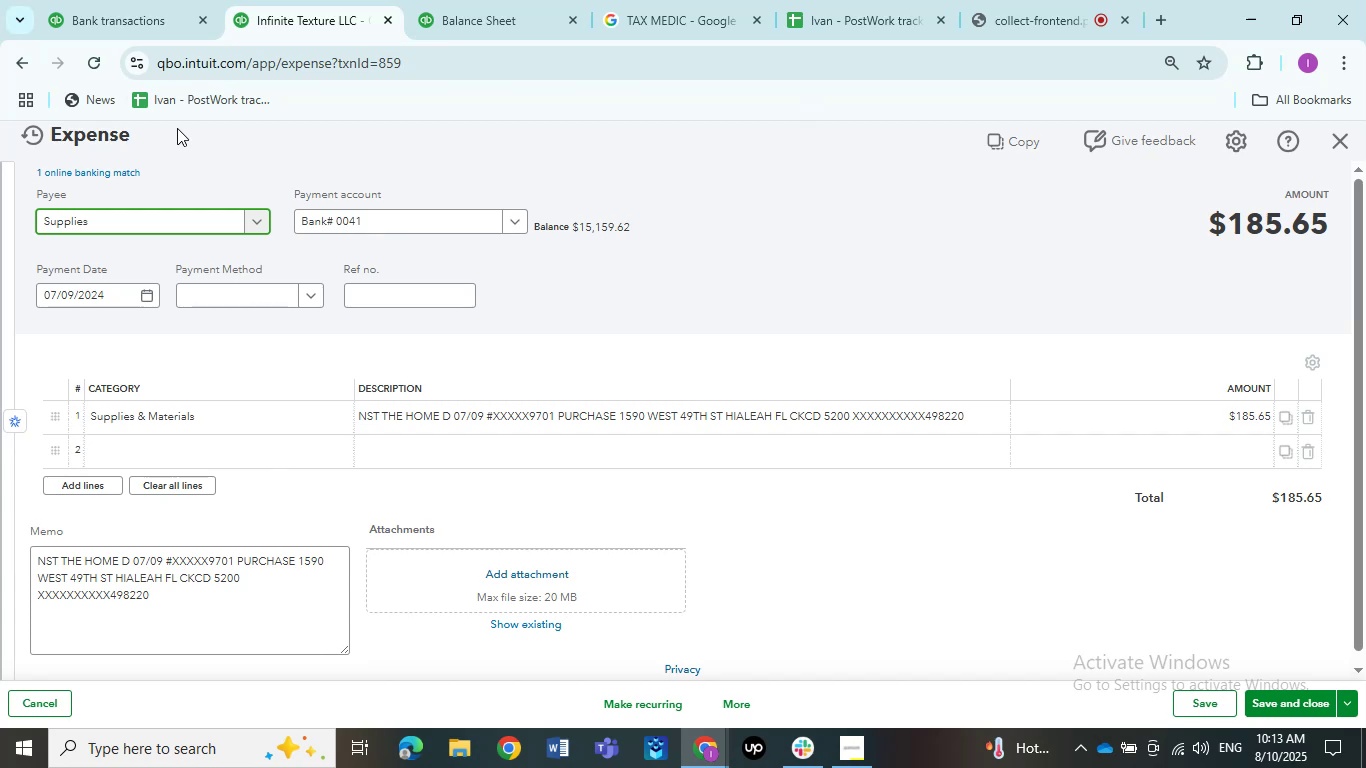 
wait(38.75)
 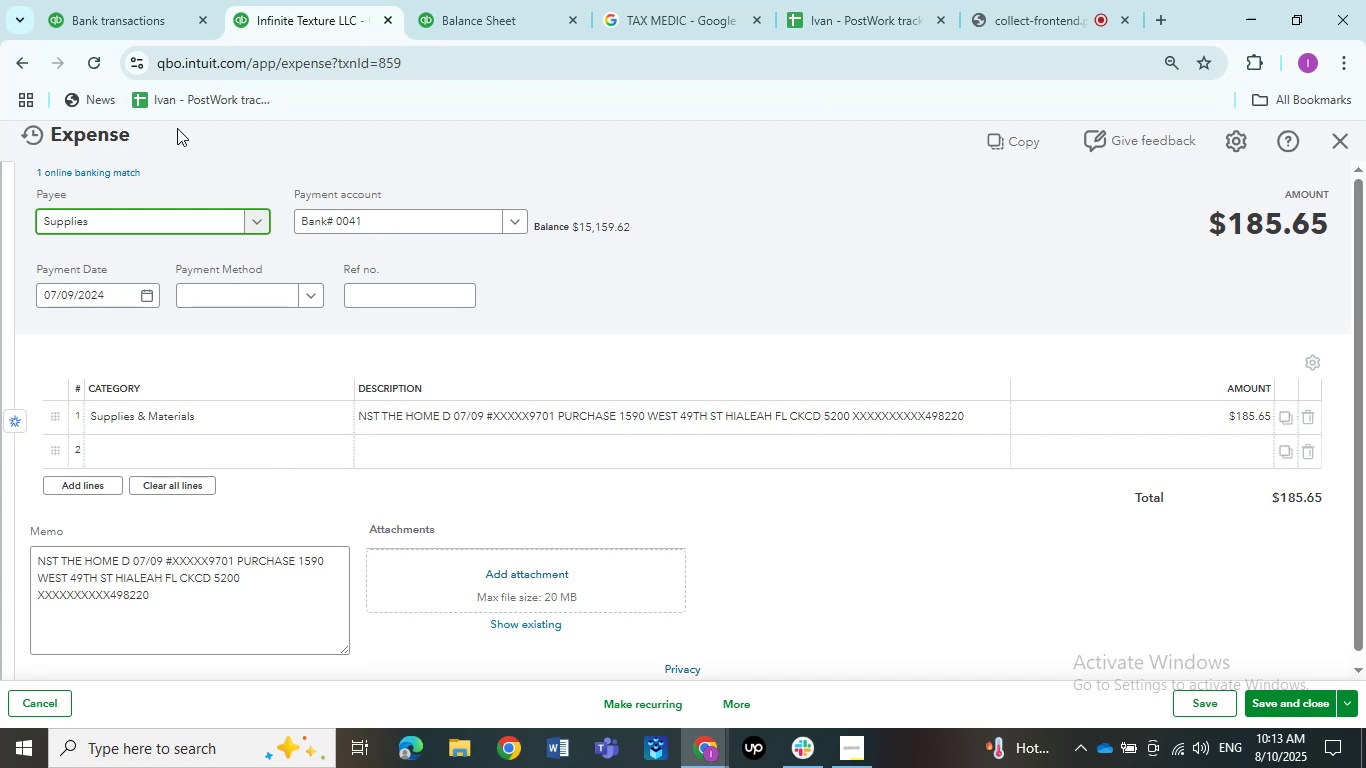 
left_click([232, 217])
 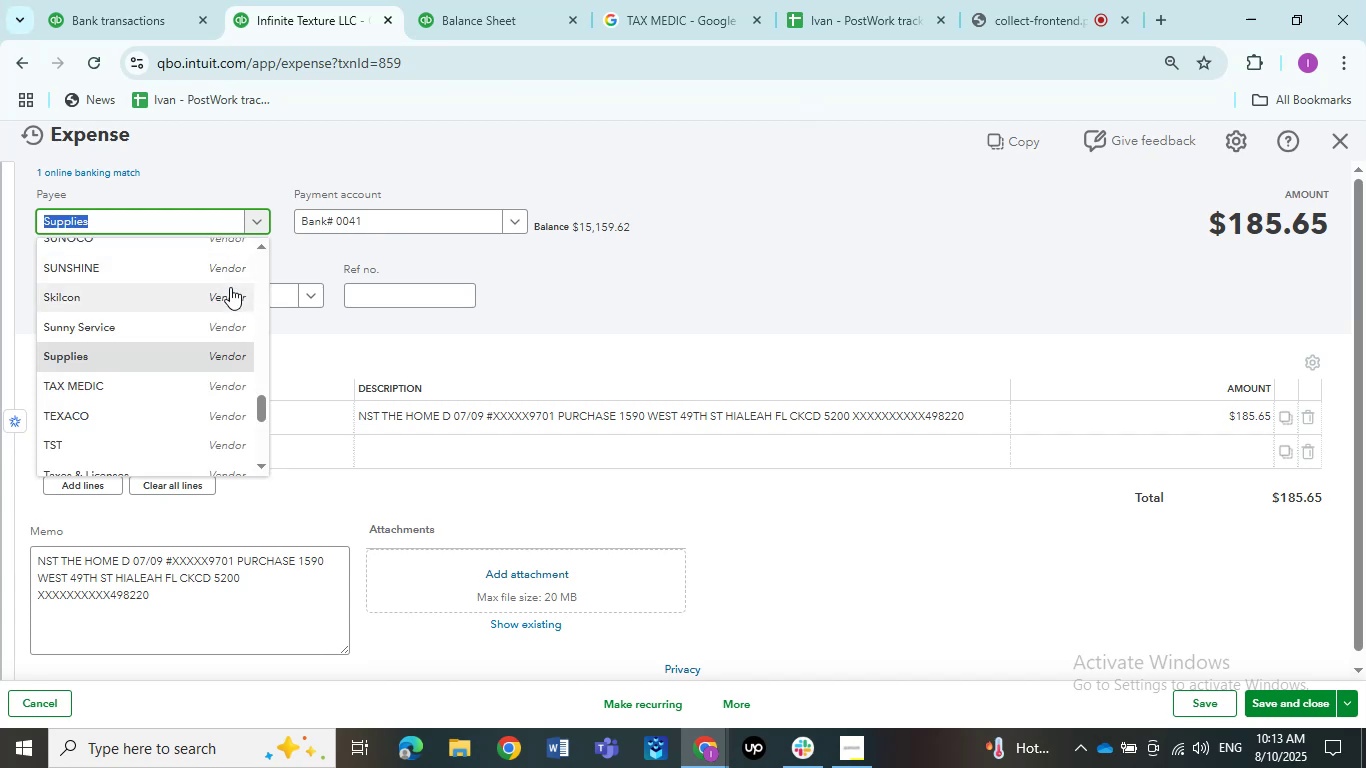 
scroll: coordinate [215, 296], scroll_direction: down, amount: 5.0
 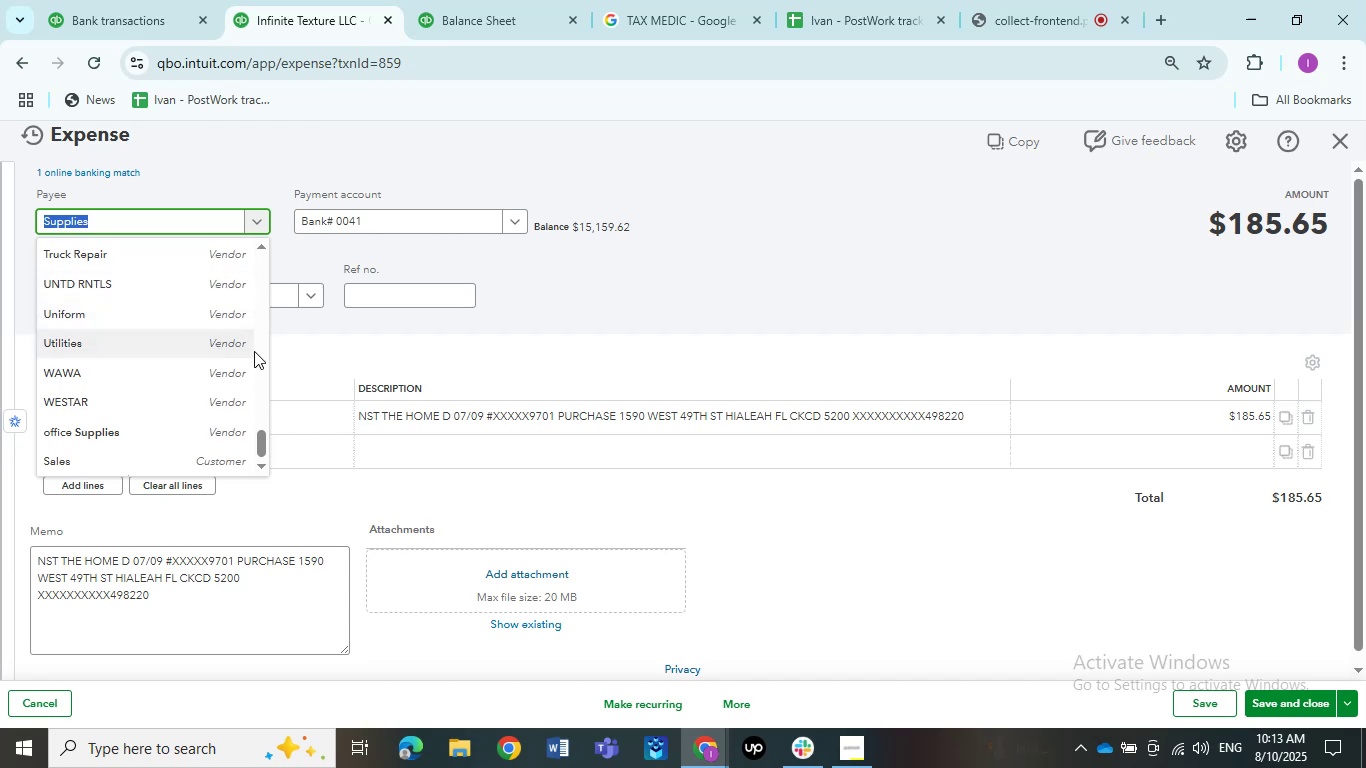 
scroll: coordinate [175, 376], scroll_direction: up, amount: 14.0
 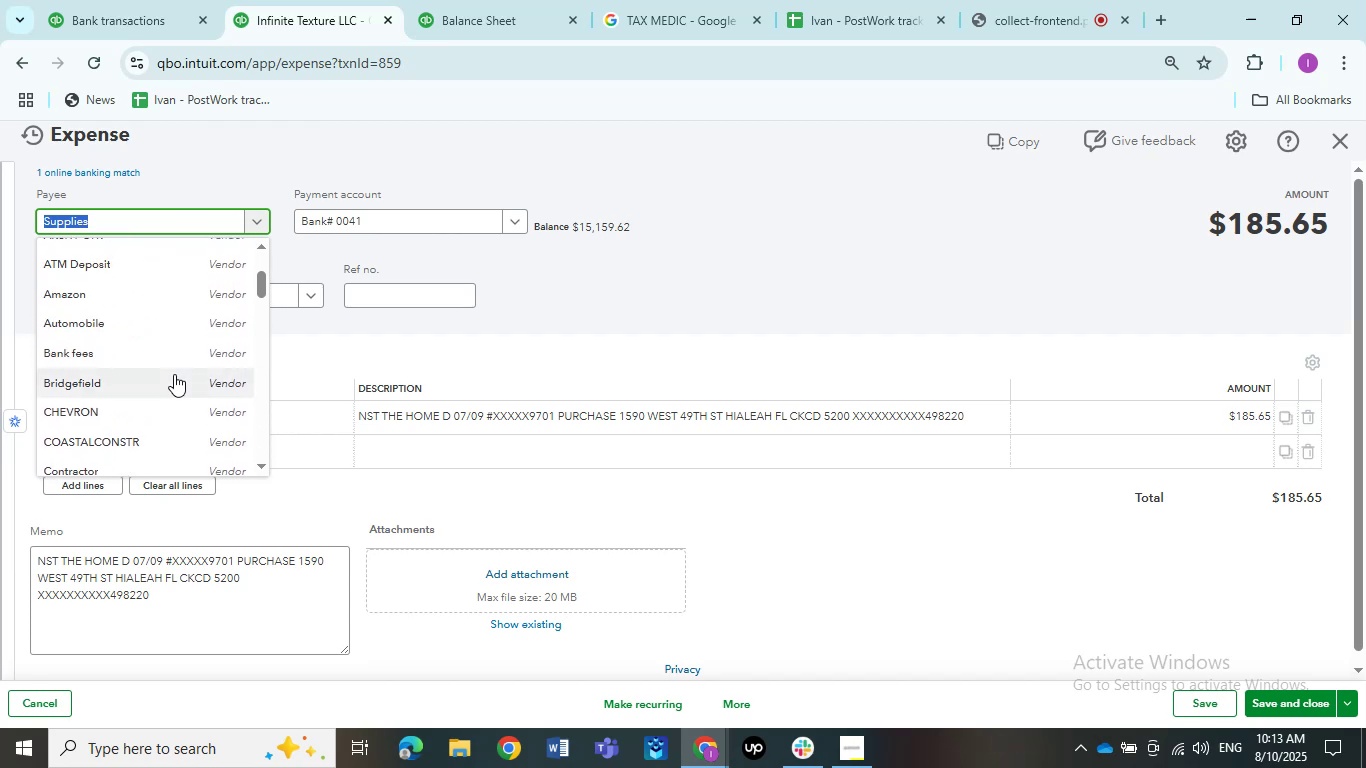 
scroll: coordinate [174, 374], scroll_direction: down, amount: 2.0
 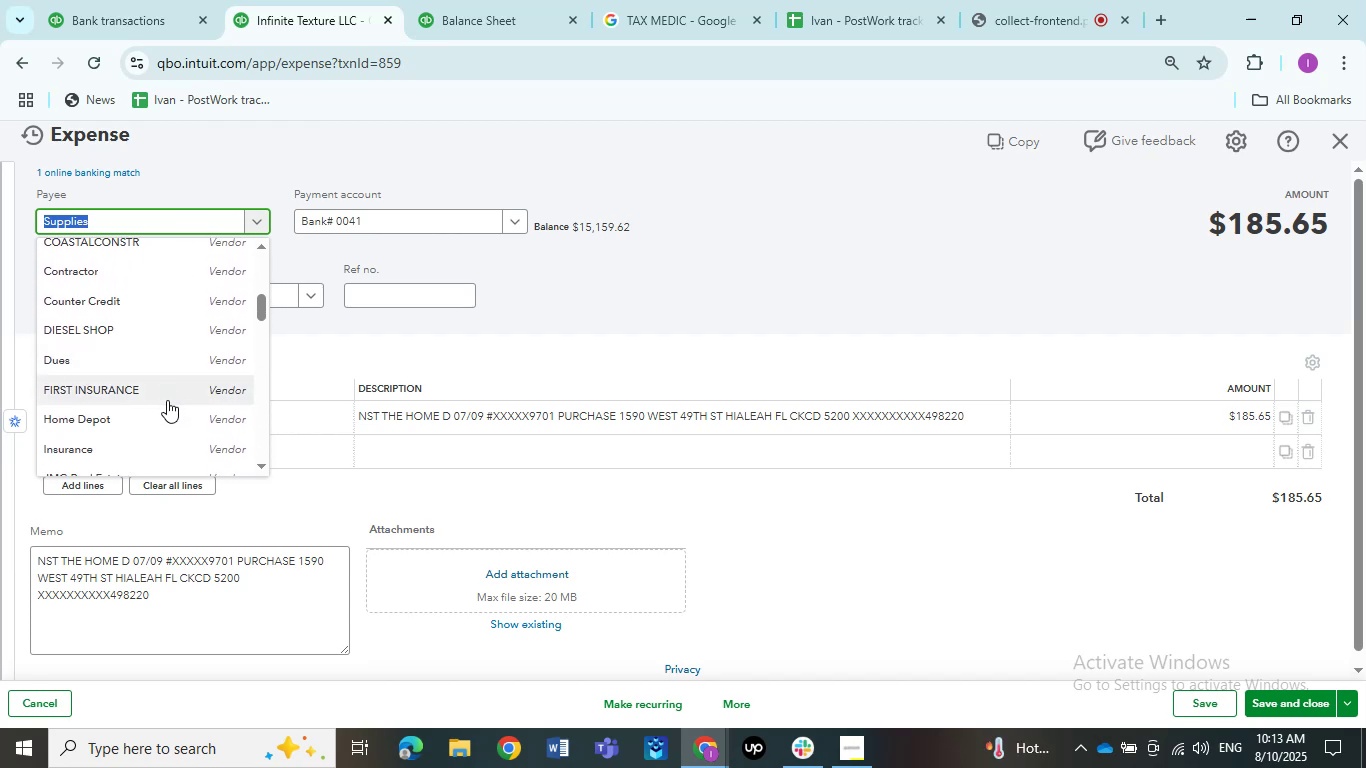 
left_click([167, 412])
 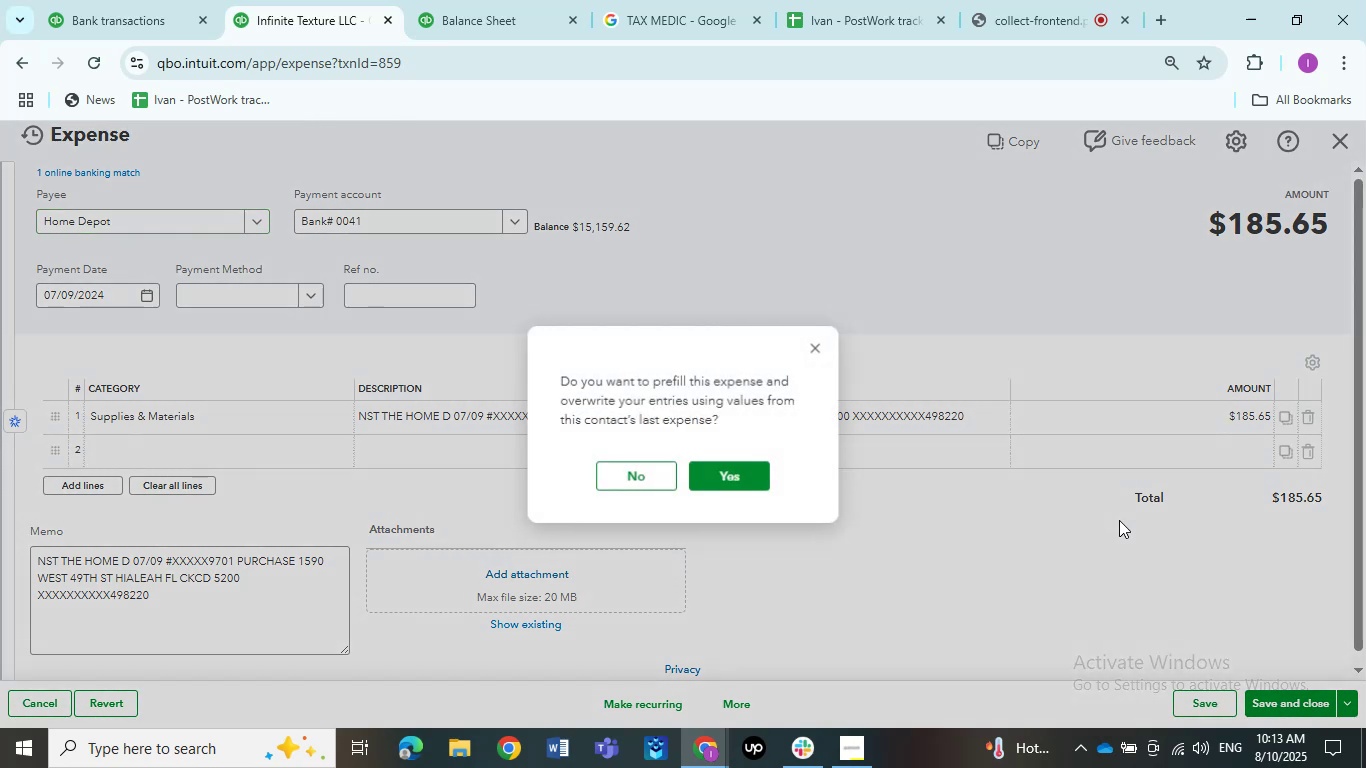 
wait(8.38)
 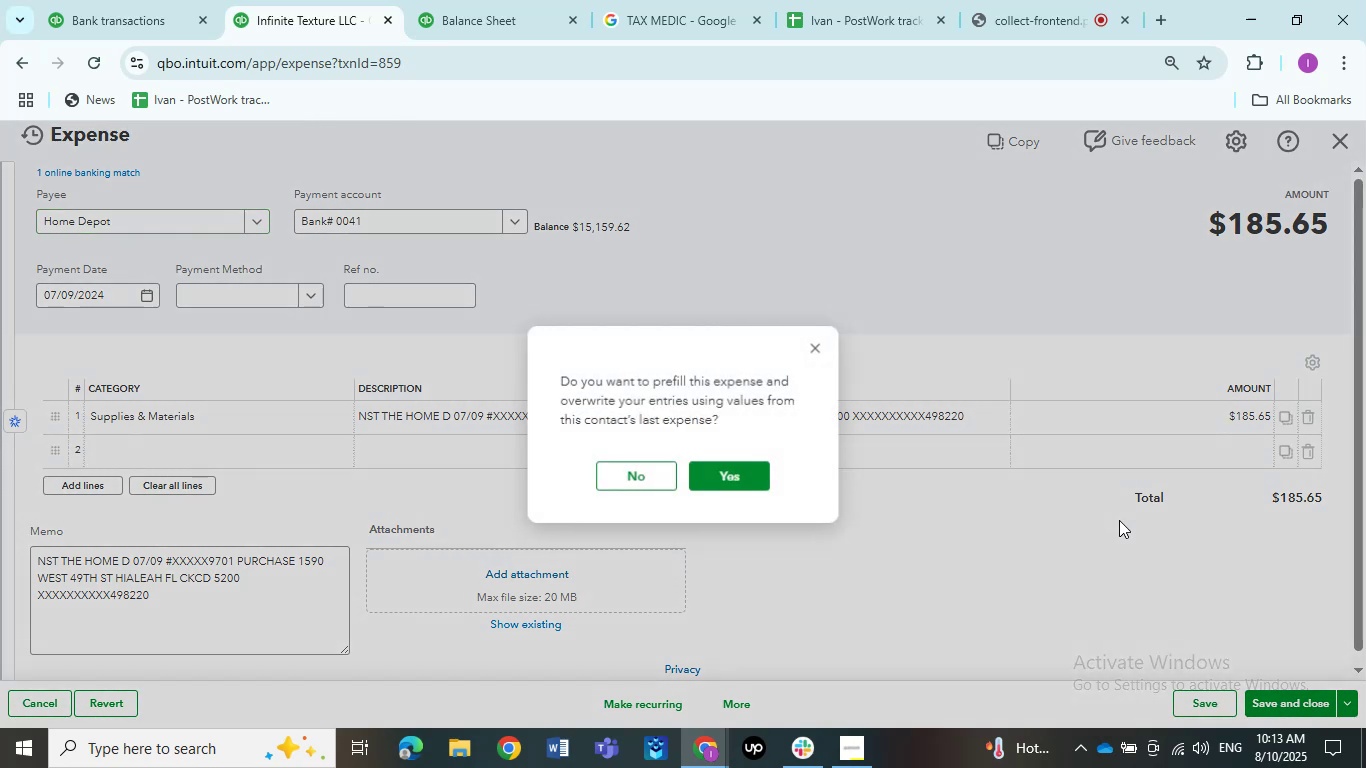 
left_click([625, 416])
 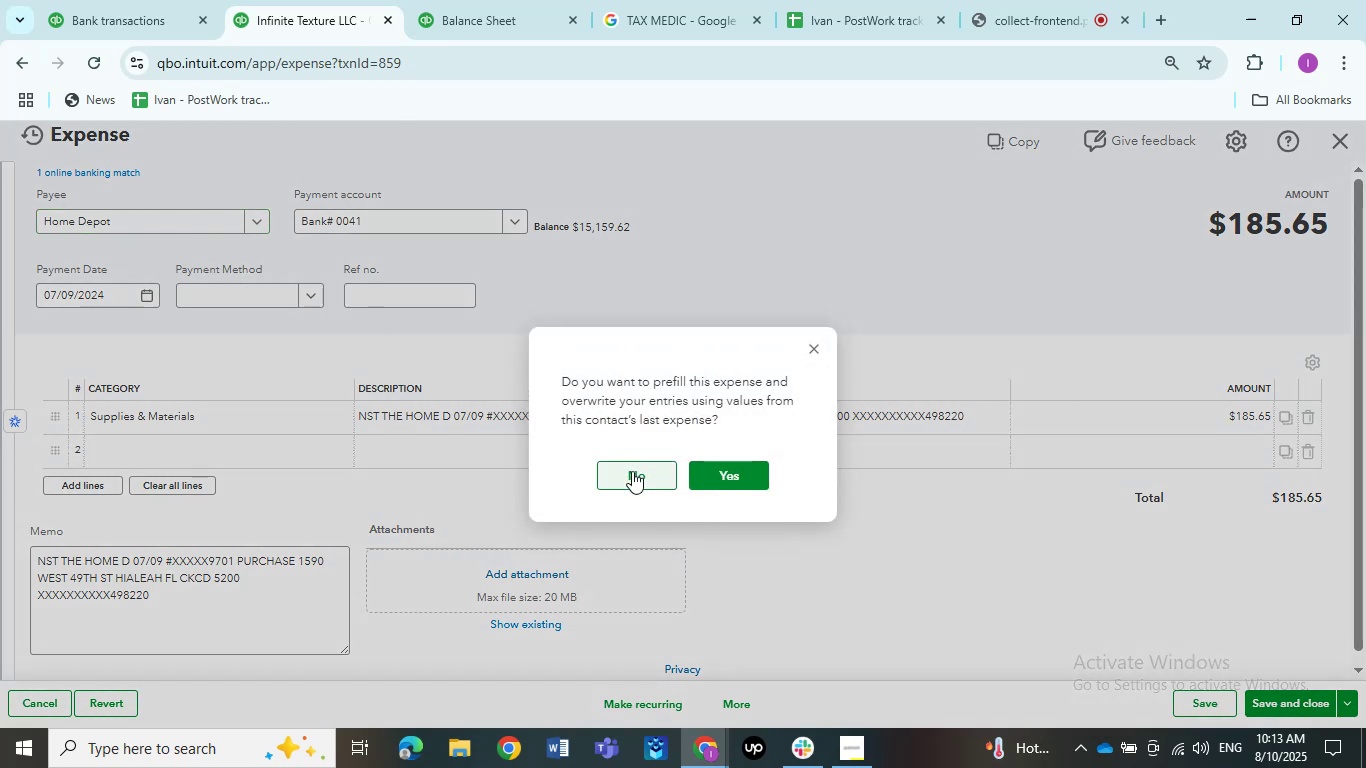 
left_click([632, 471])
 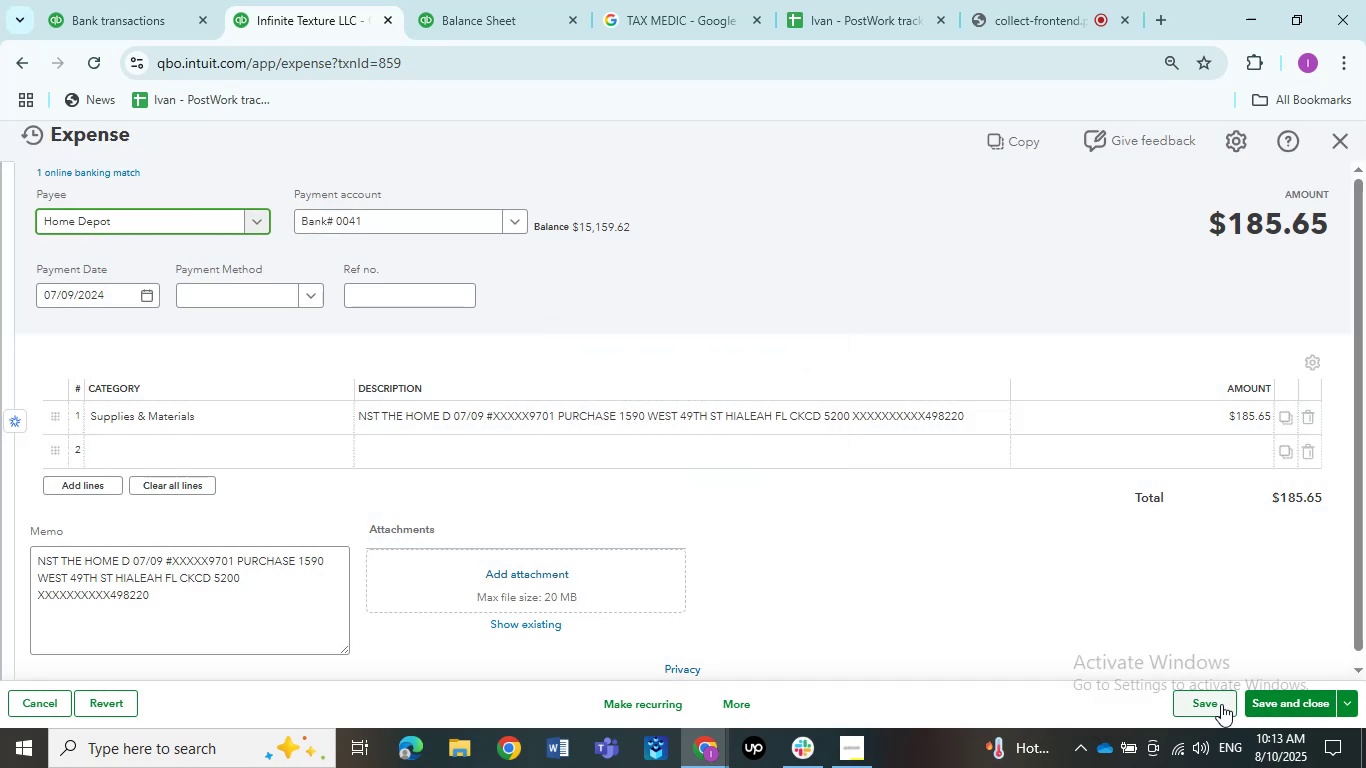 
left_click([1221, 703])
 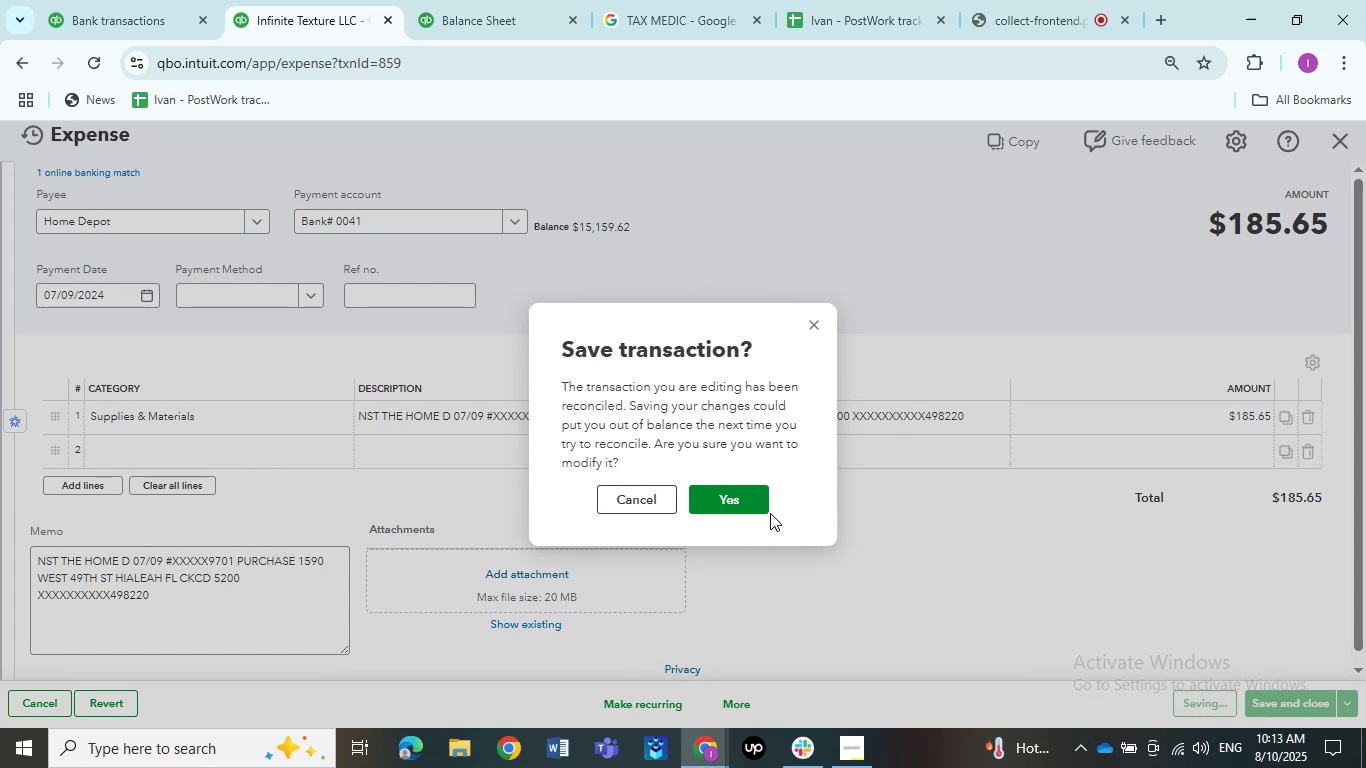 
left_click([742, 500])
 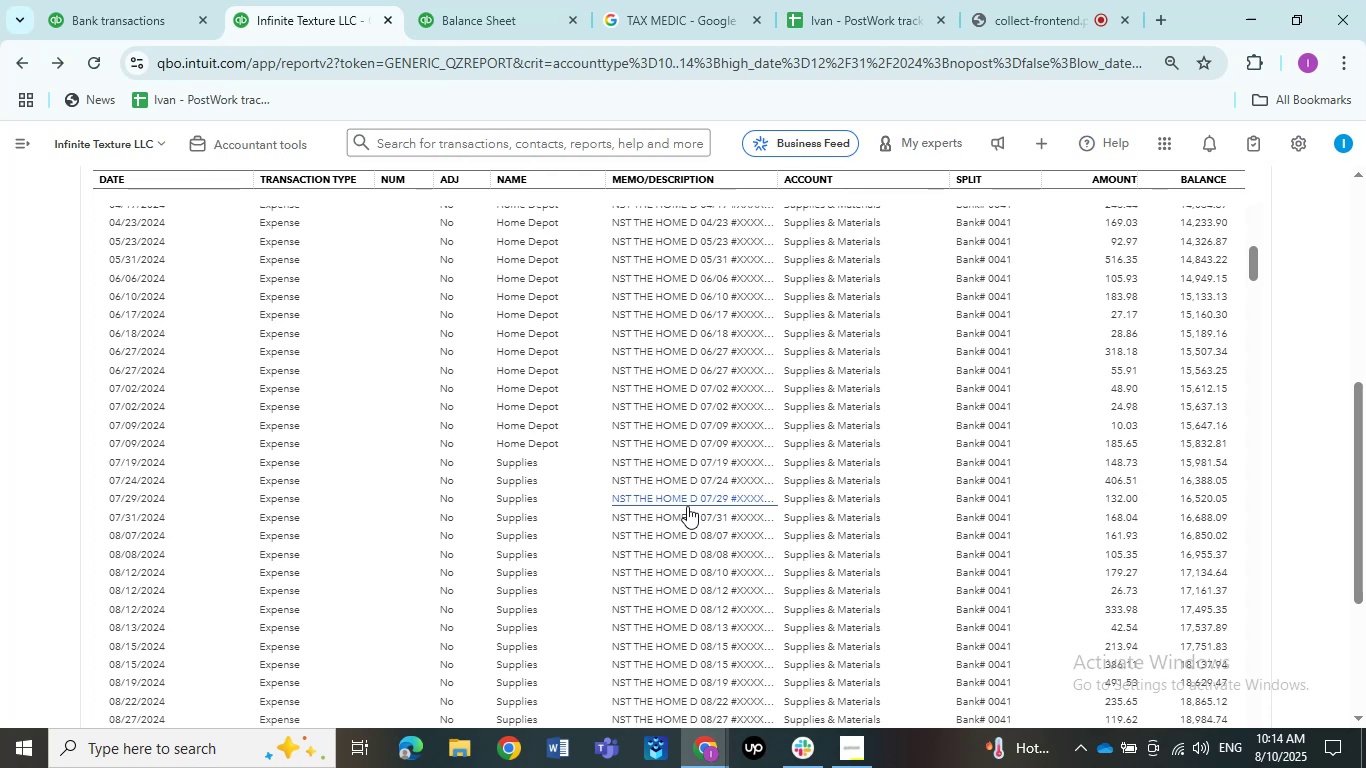 
wait(31.72)
 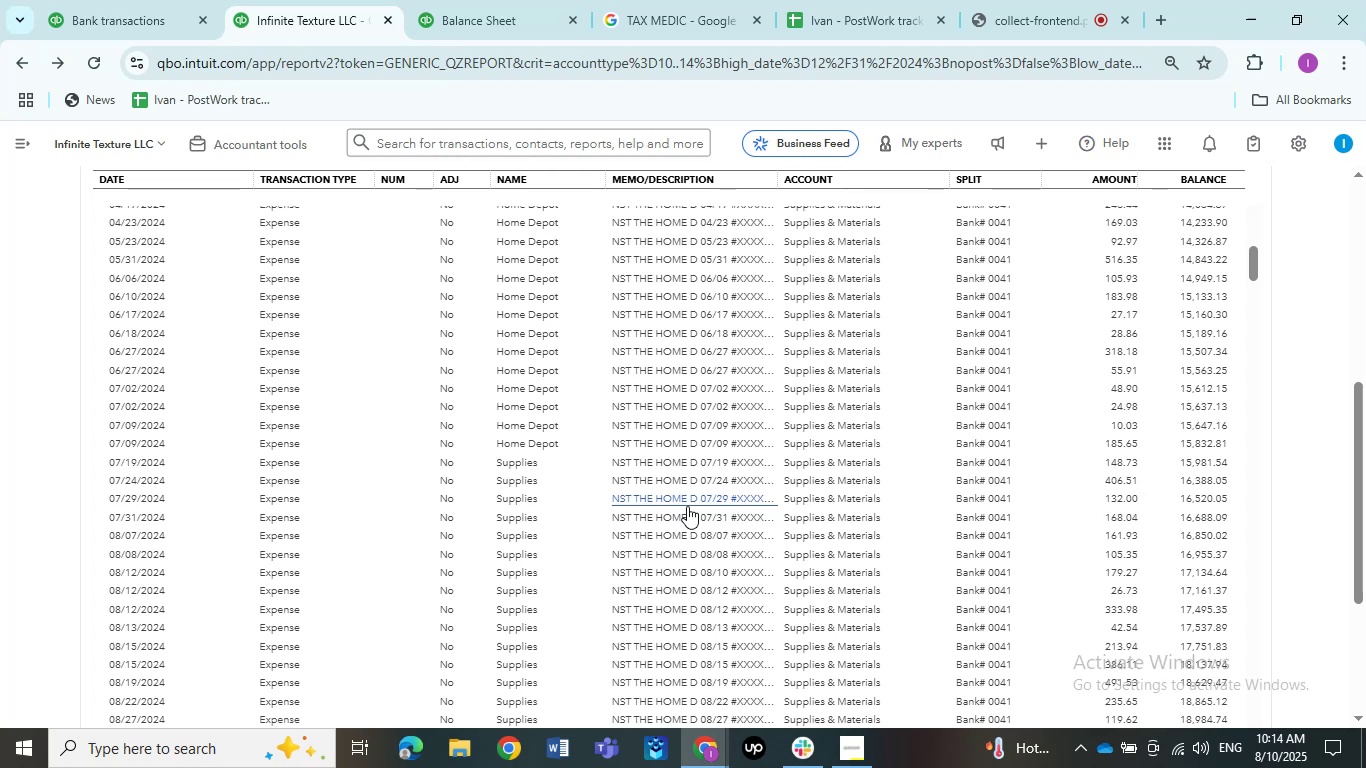 
left_click([687, 467])
 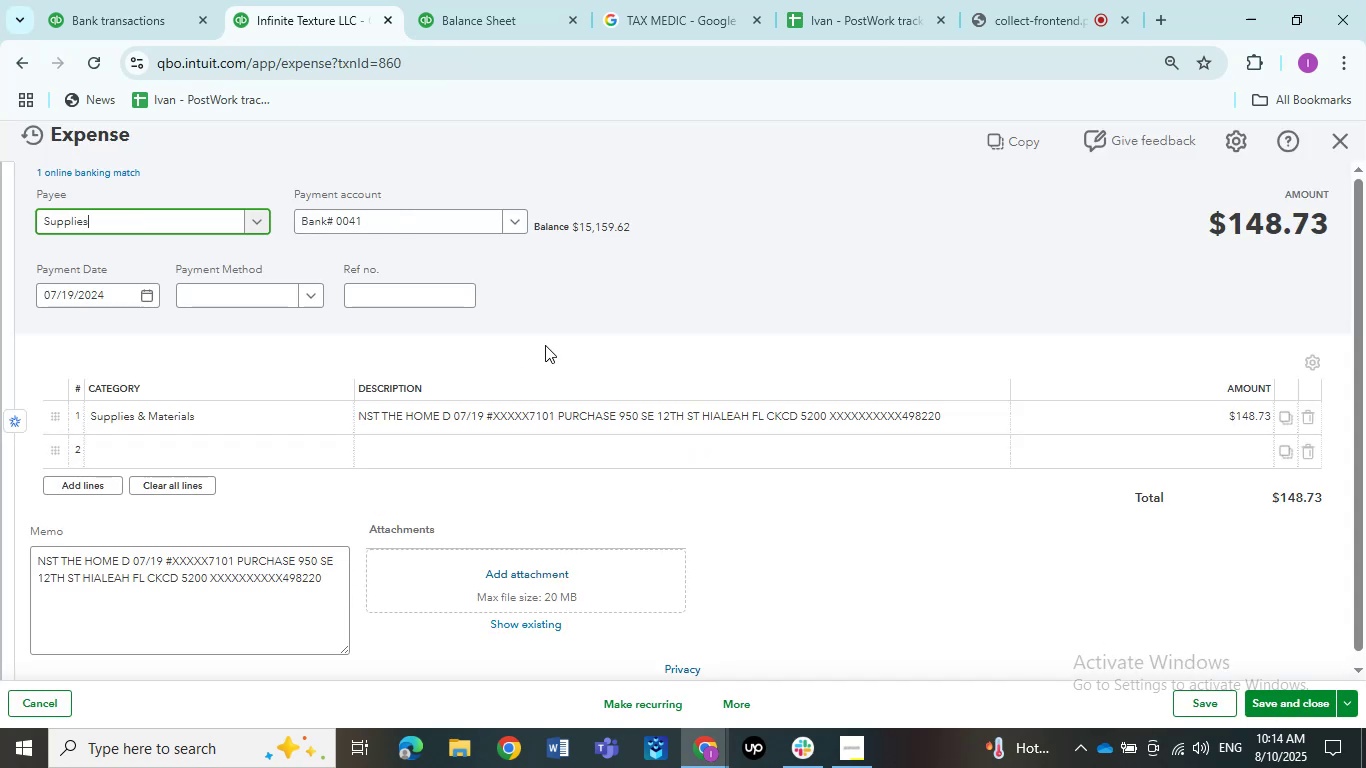 
wait(5.37)
 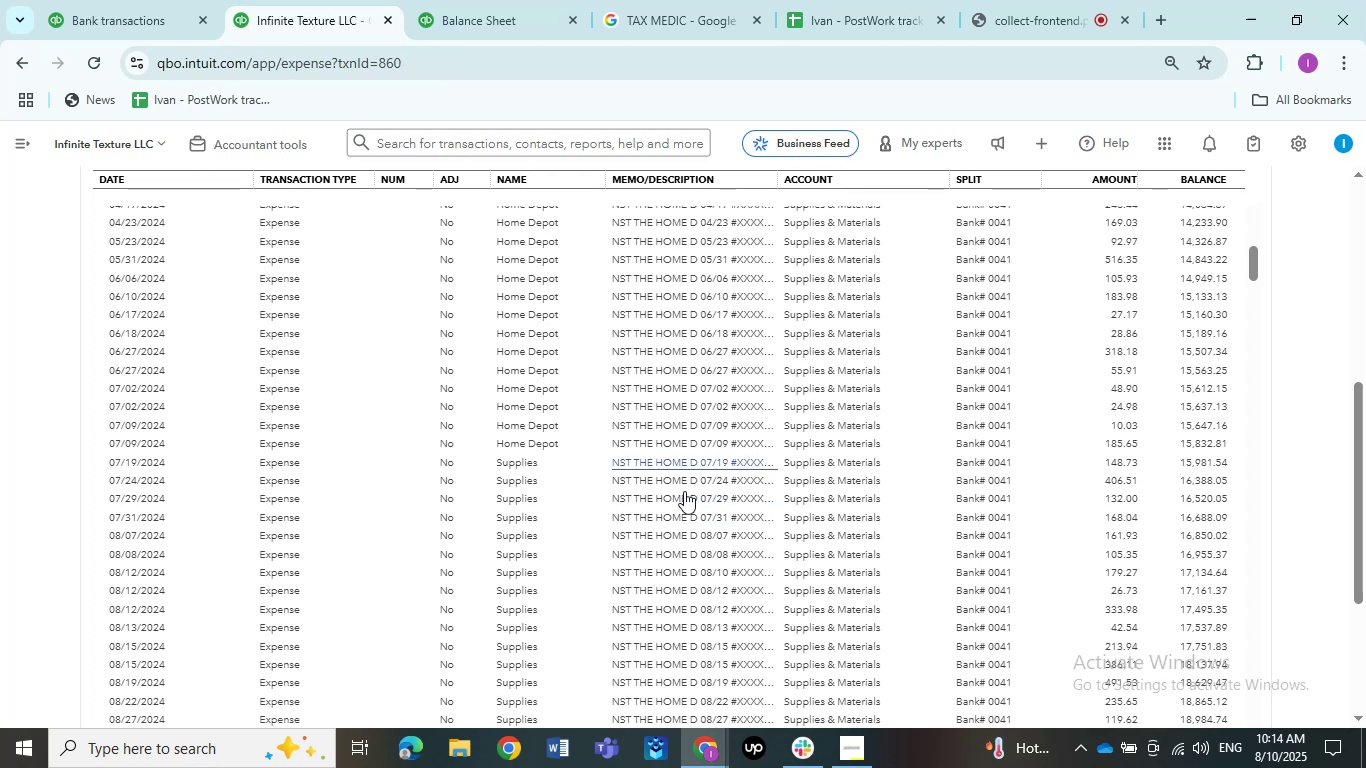 
left_click([145, 222])
 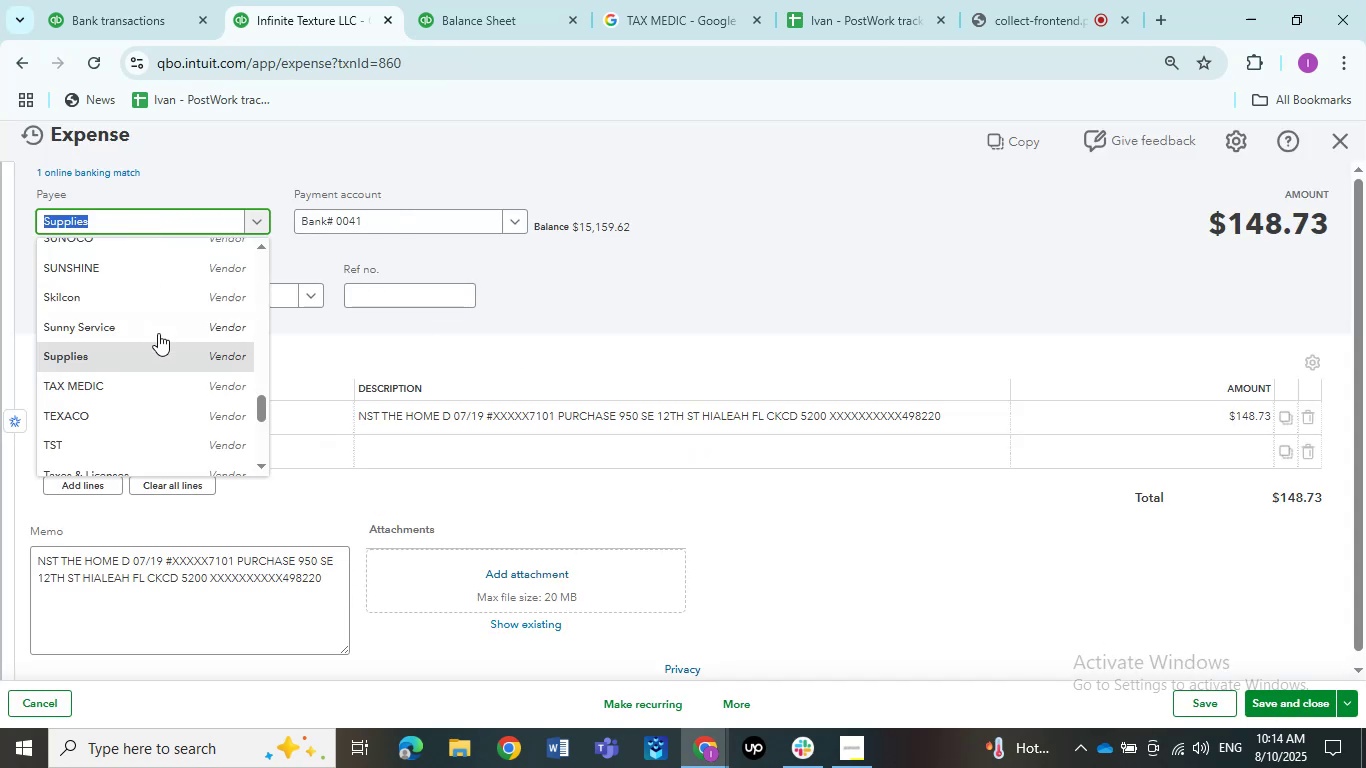 
scroll: coordinate [161, 390], scroll_direction: up, amount: 8.0
 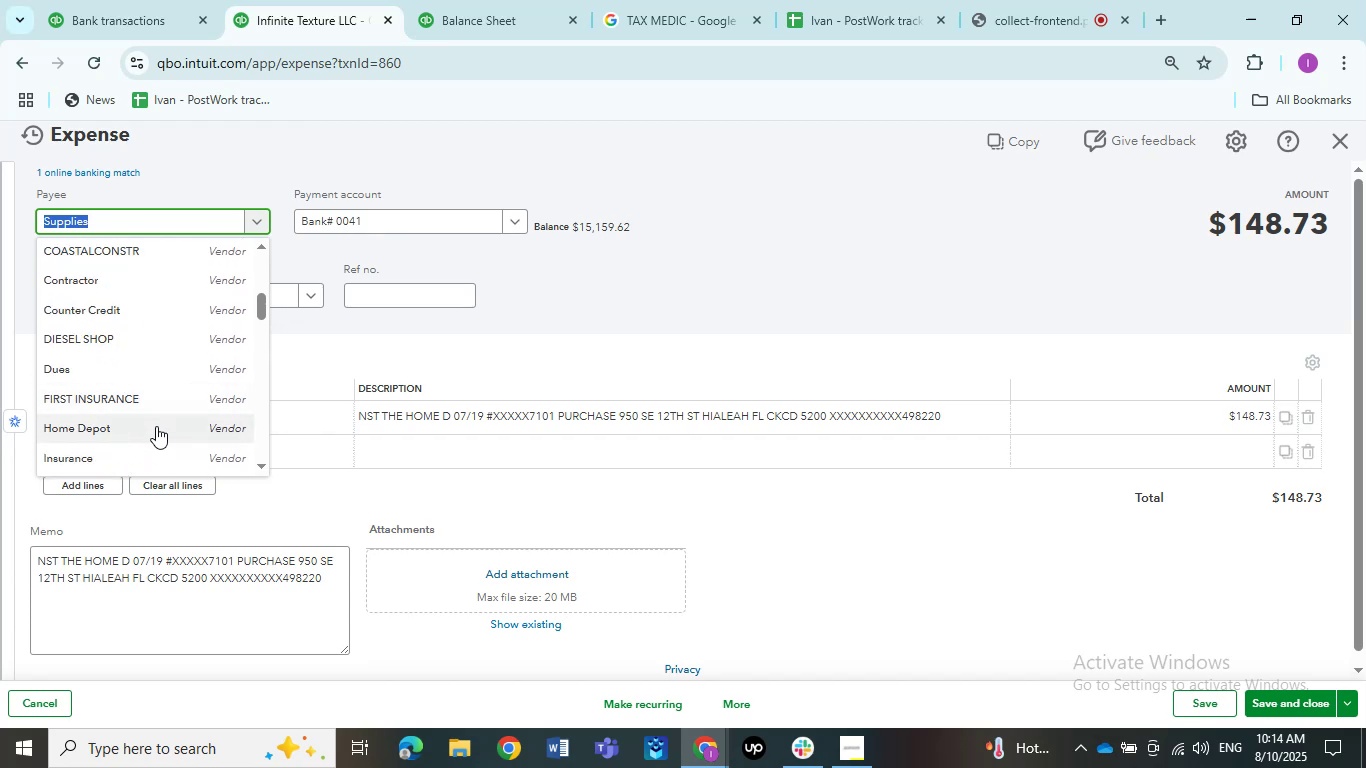 
left_click([156, 426])
 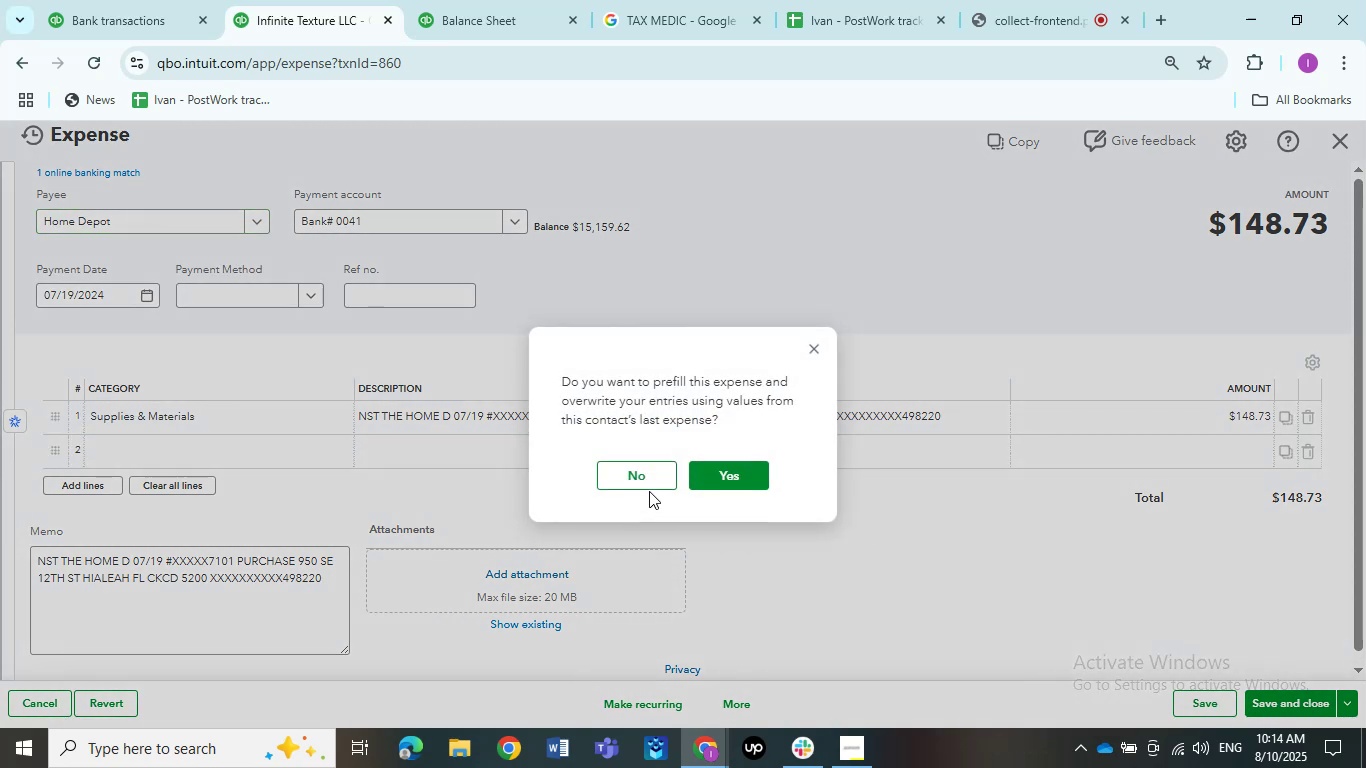 
left_click([643, 480])
 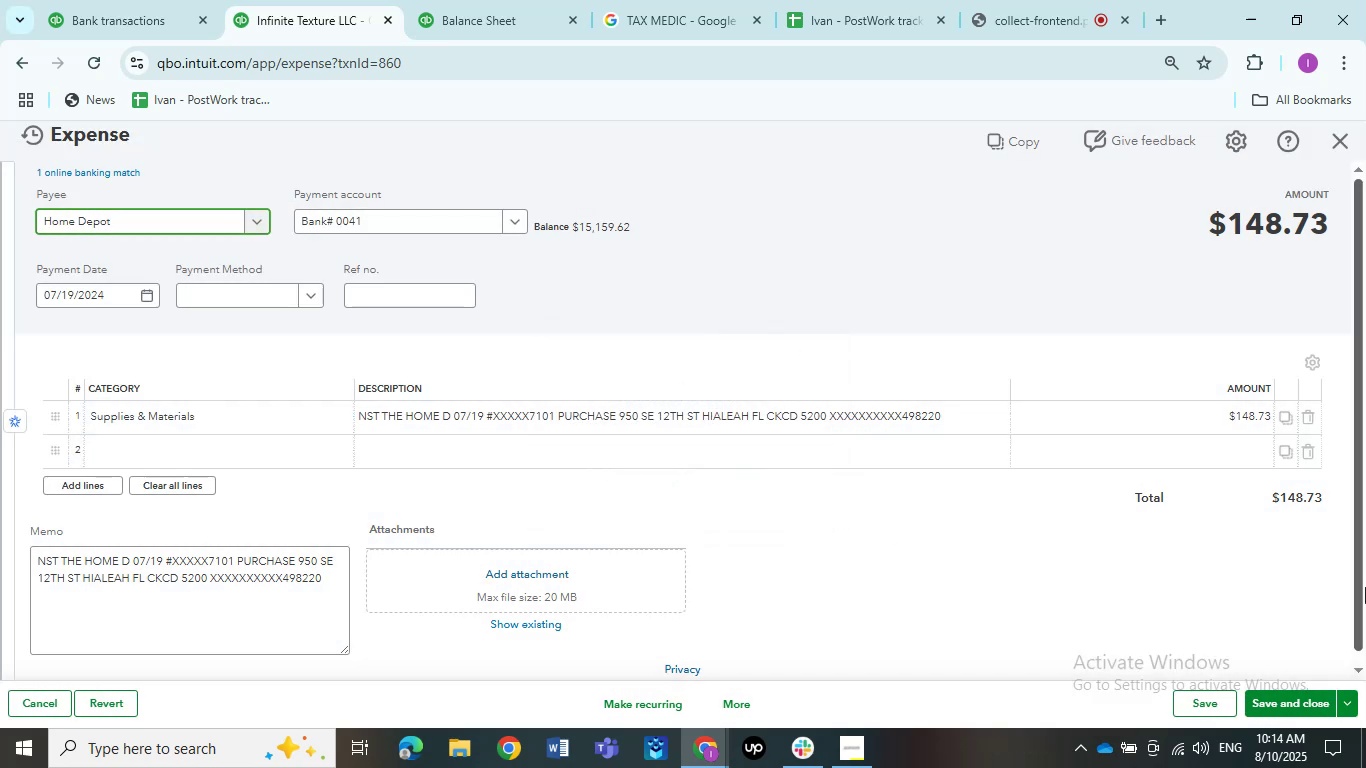 
left_click([1313, 701])
 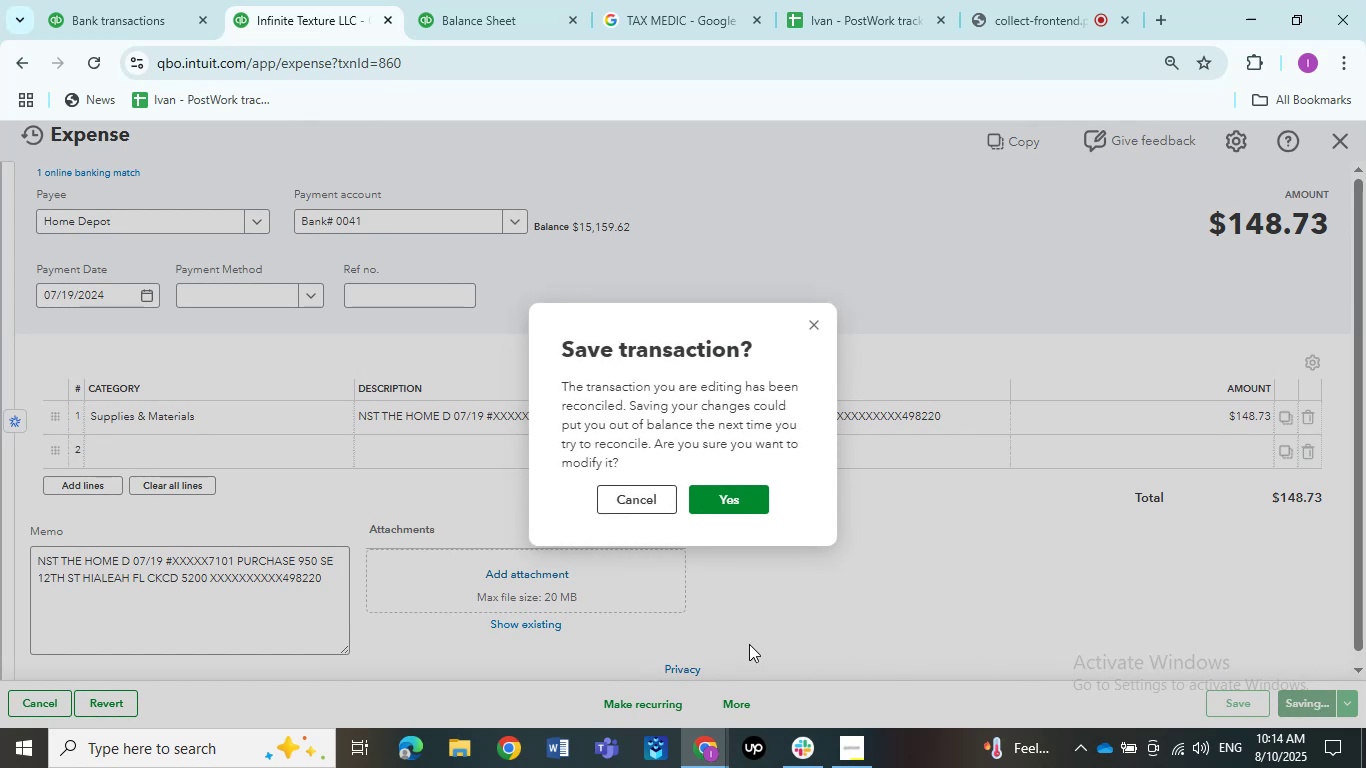 
left_click([731, 501])
 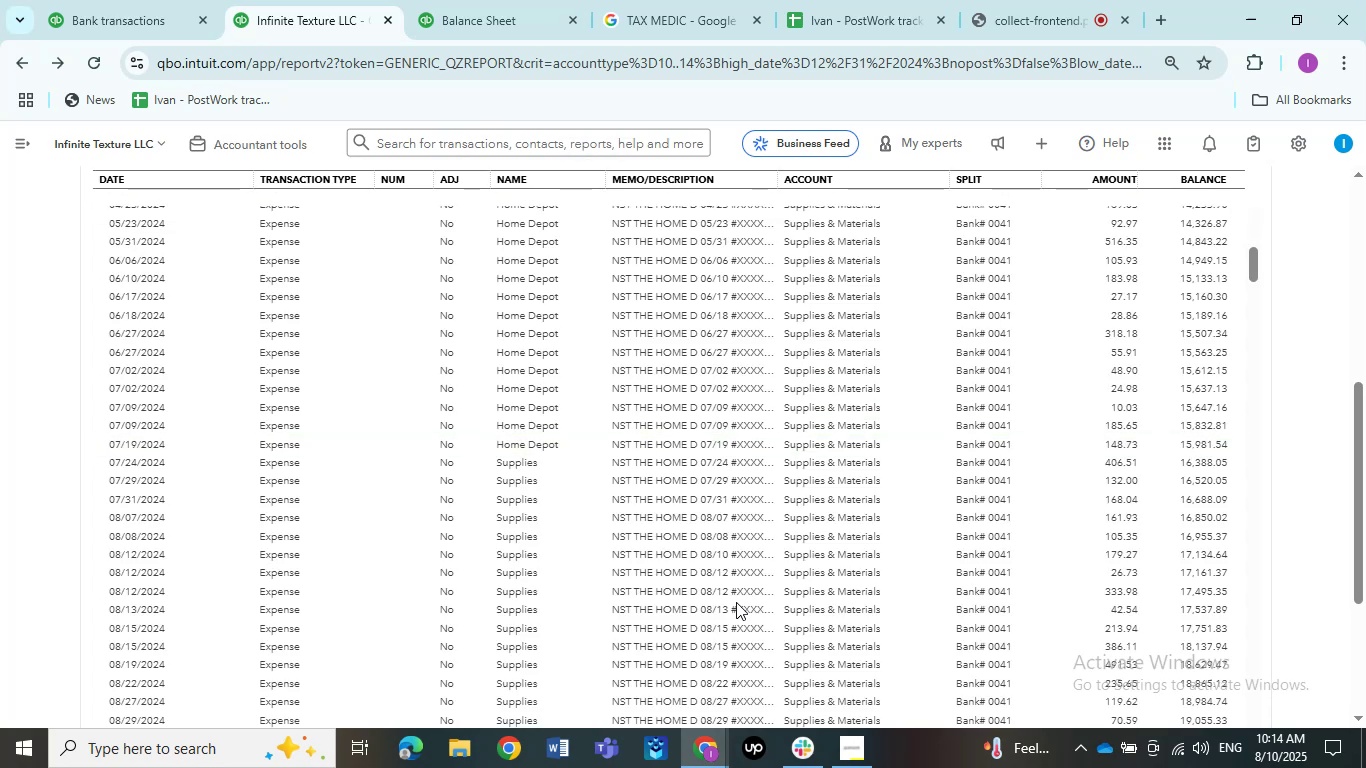 
wait(21.25)
 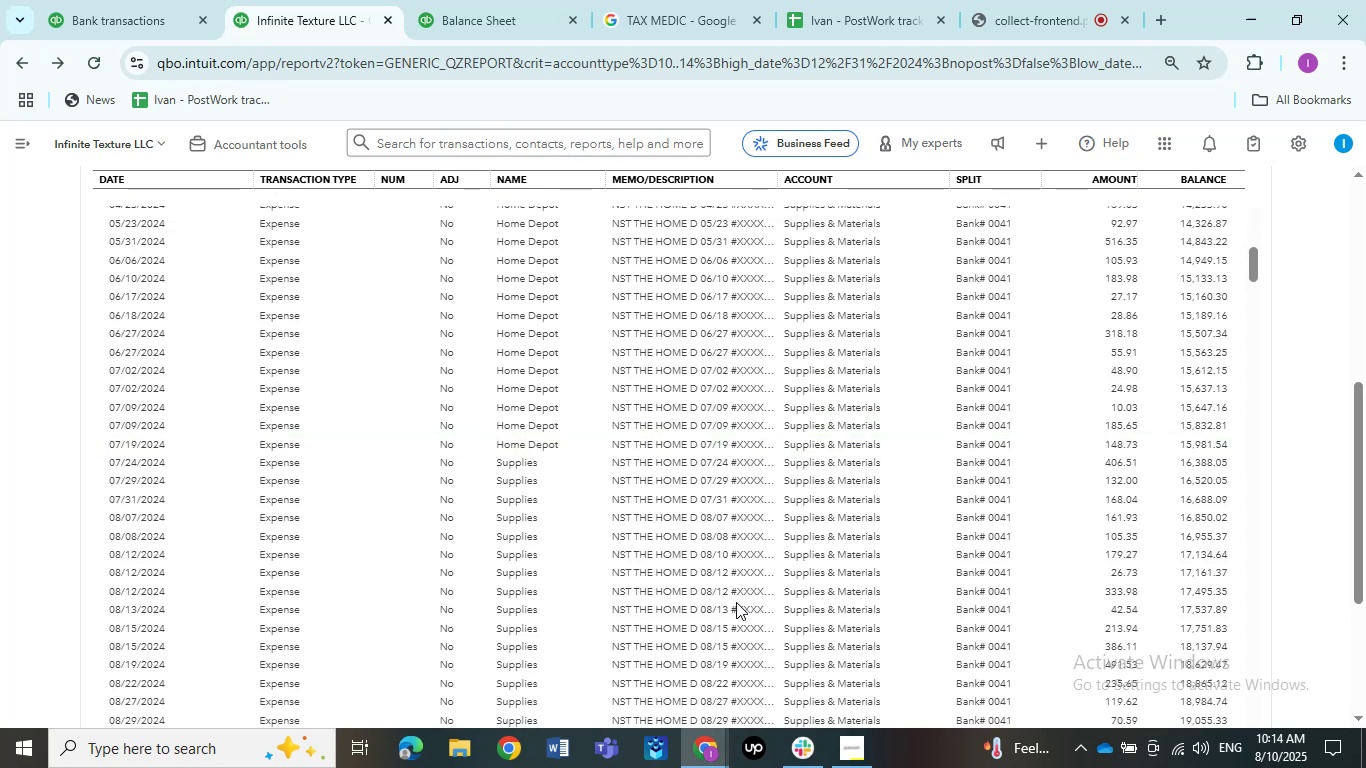 
left_click([693, 463])
 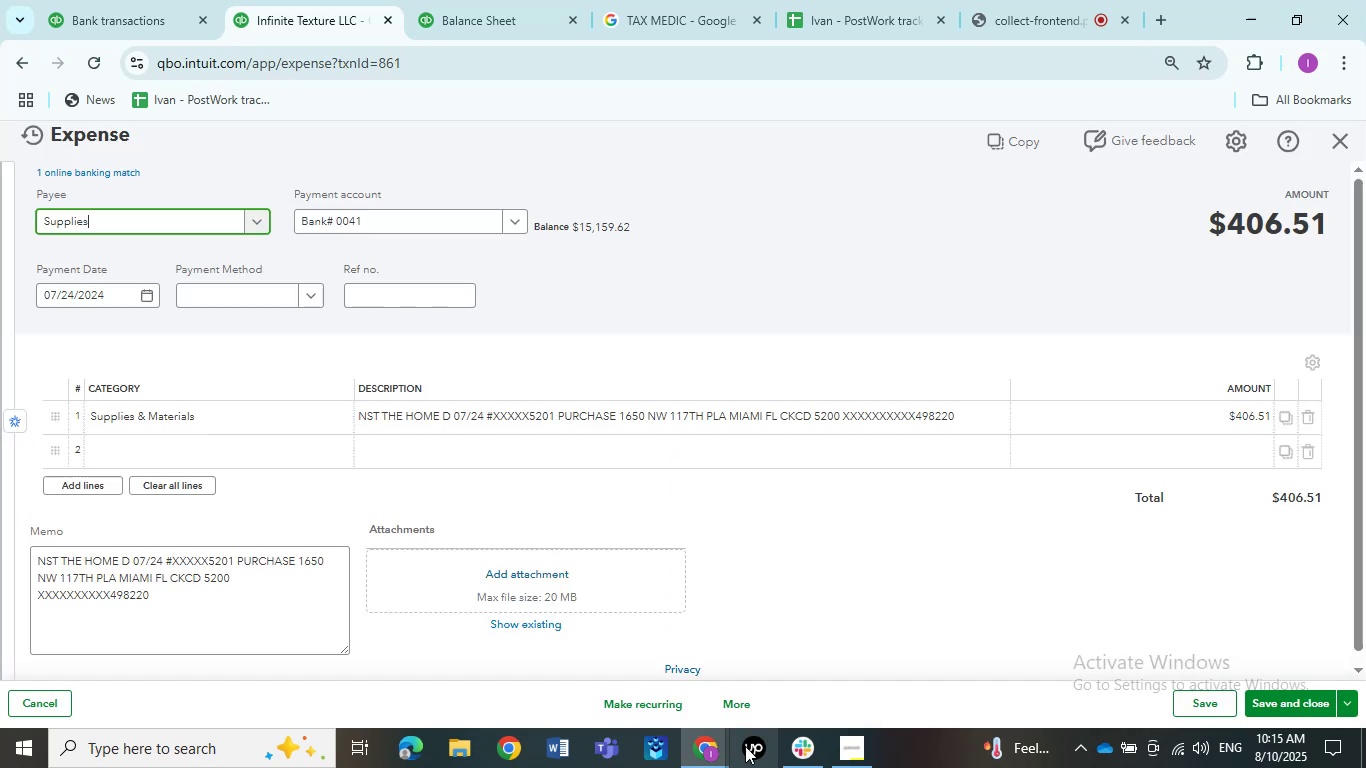 
wait(5.36)
 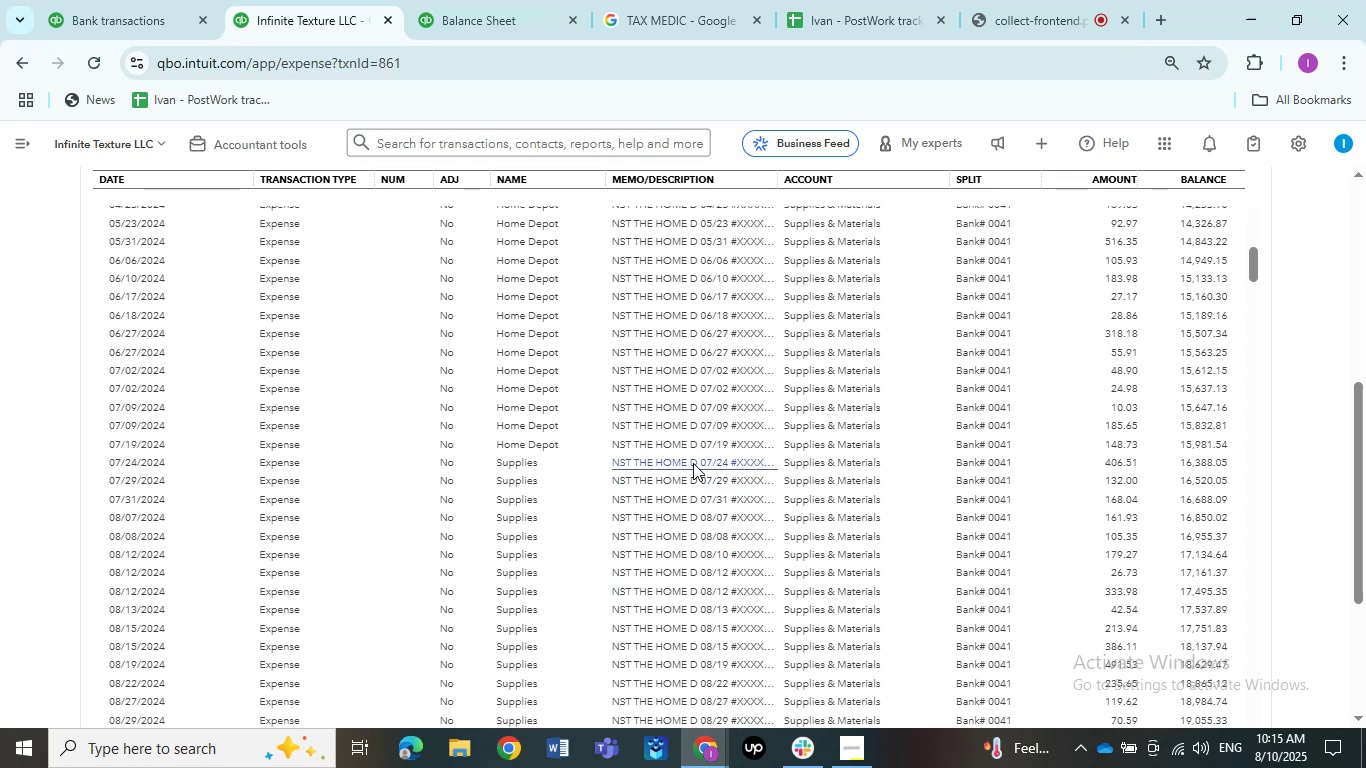 
left_click([154, 222])
 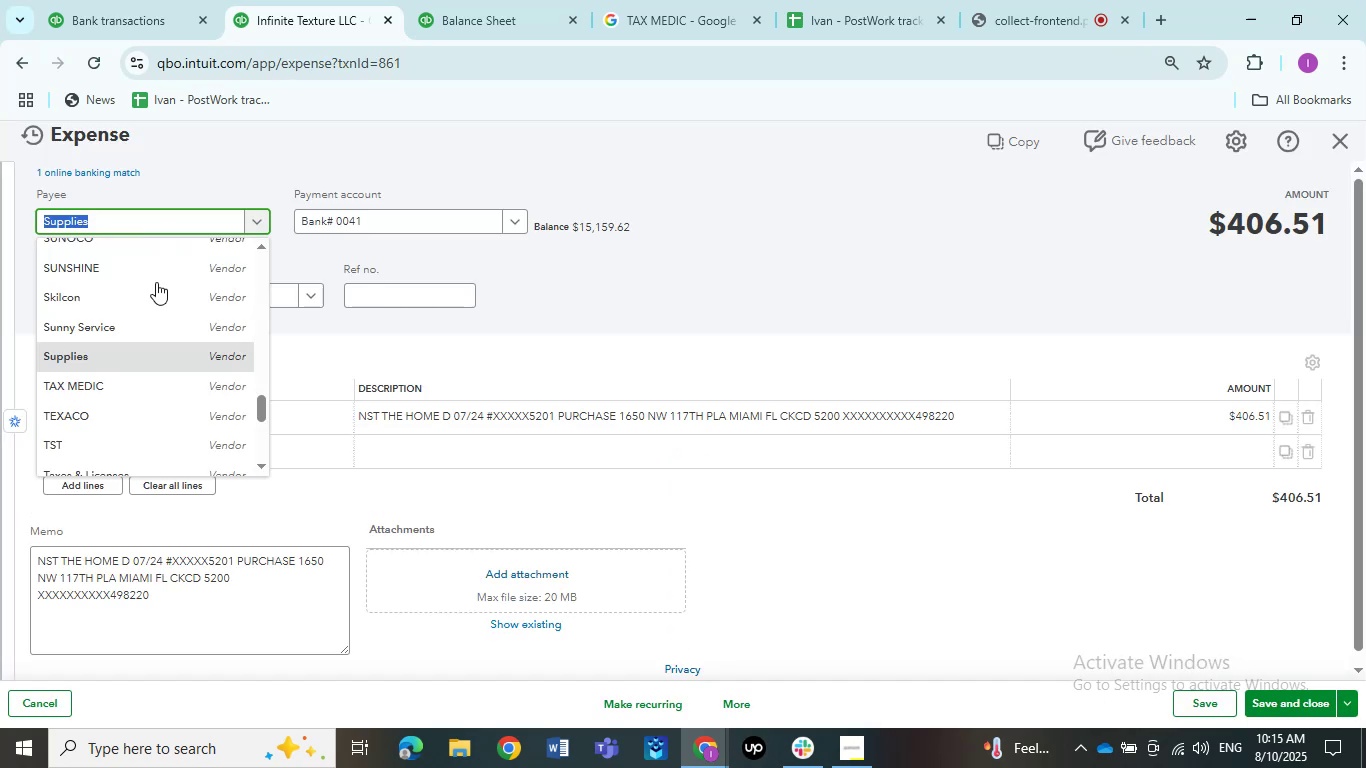 
scroll: coordinate [171, 362], scroll_direction: up, amount: 11.0
 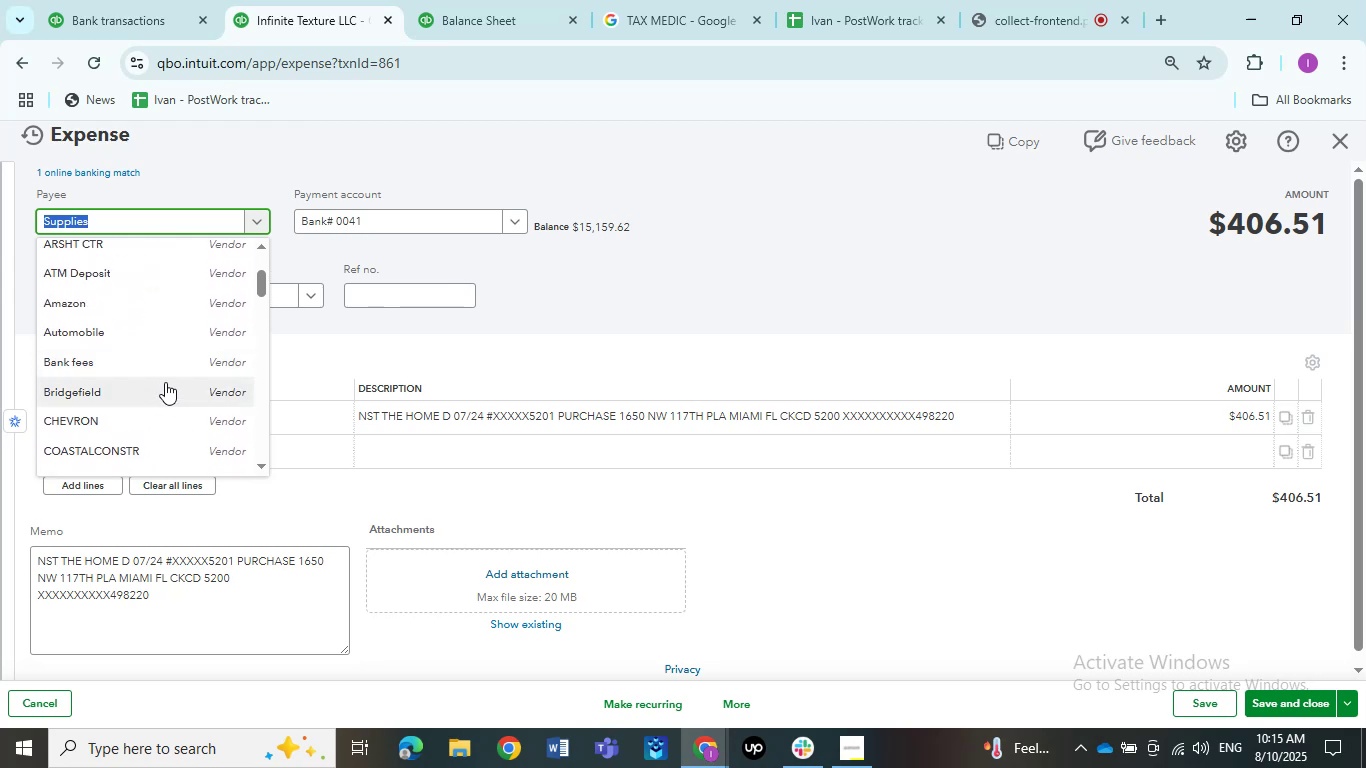 
scroll: coordinate [166, 386], scroll_direction: down, amount: 2.0
 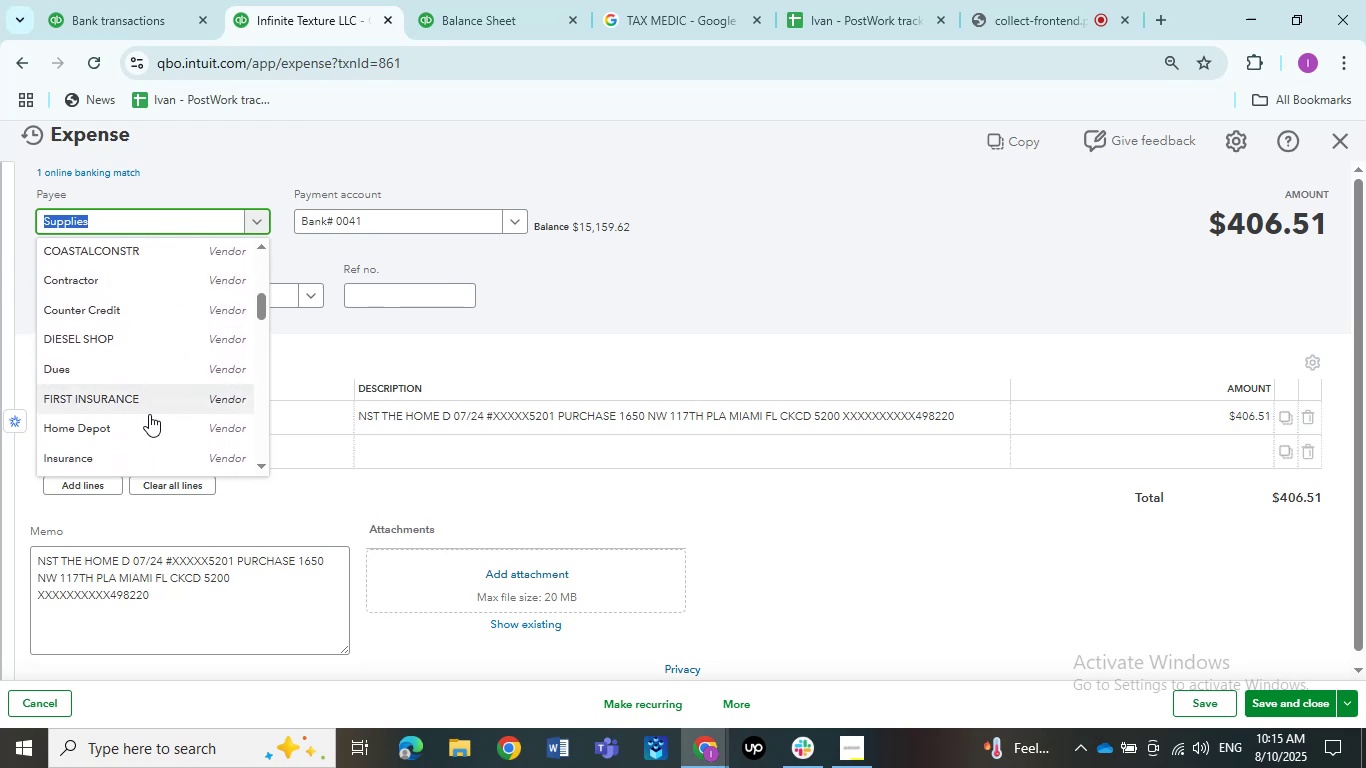 
left_click([147, 418])
 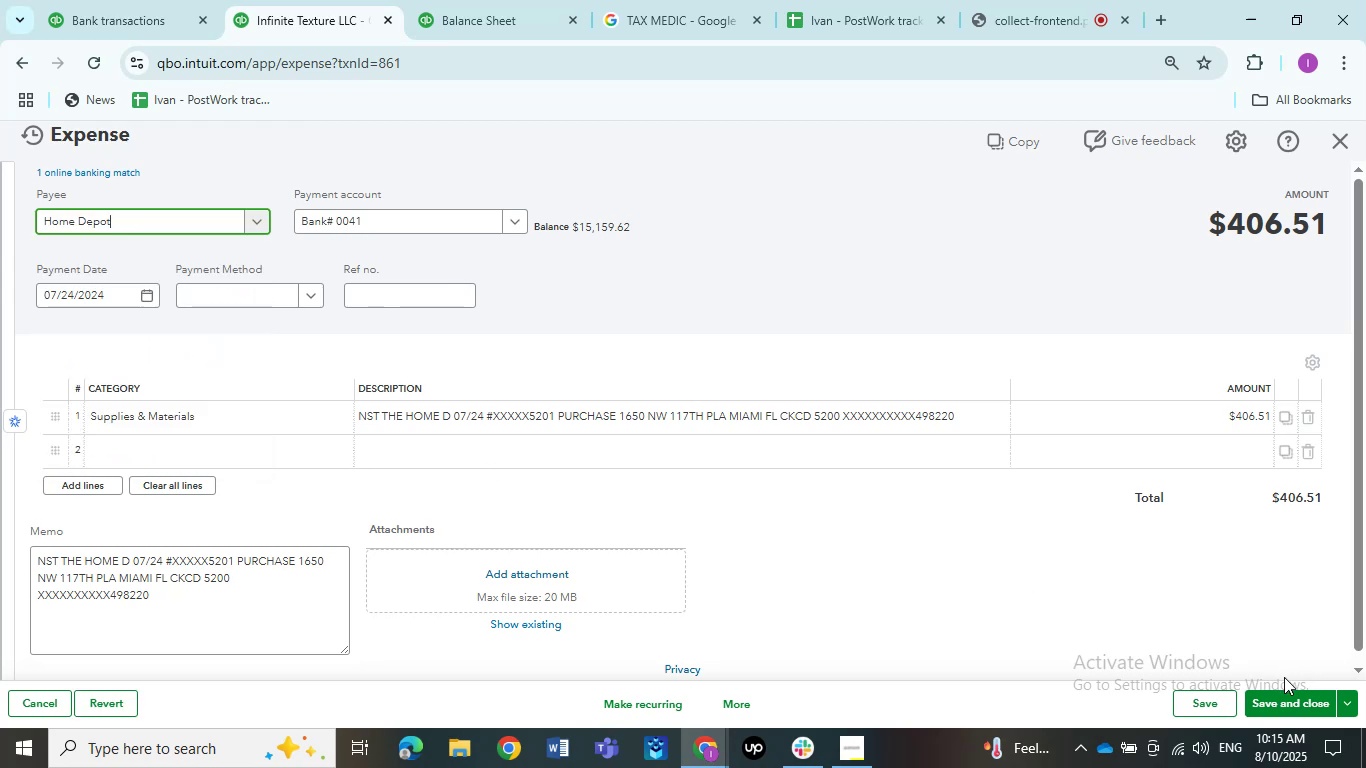 
left_click([1284, 700])
 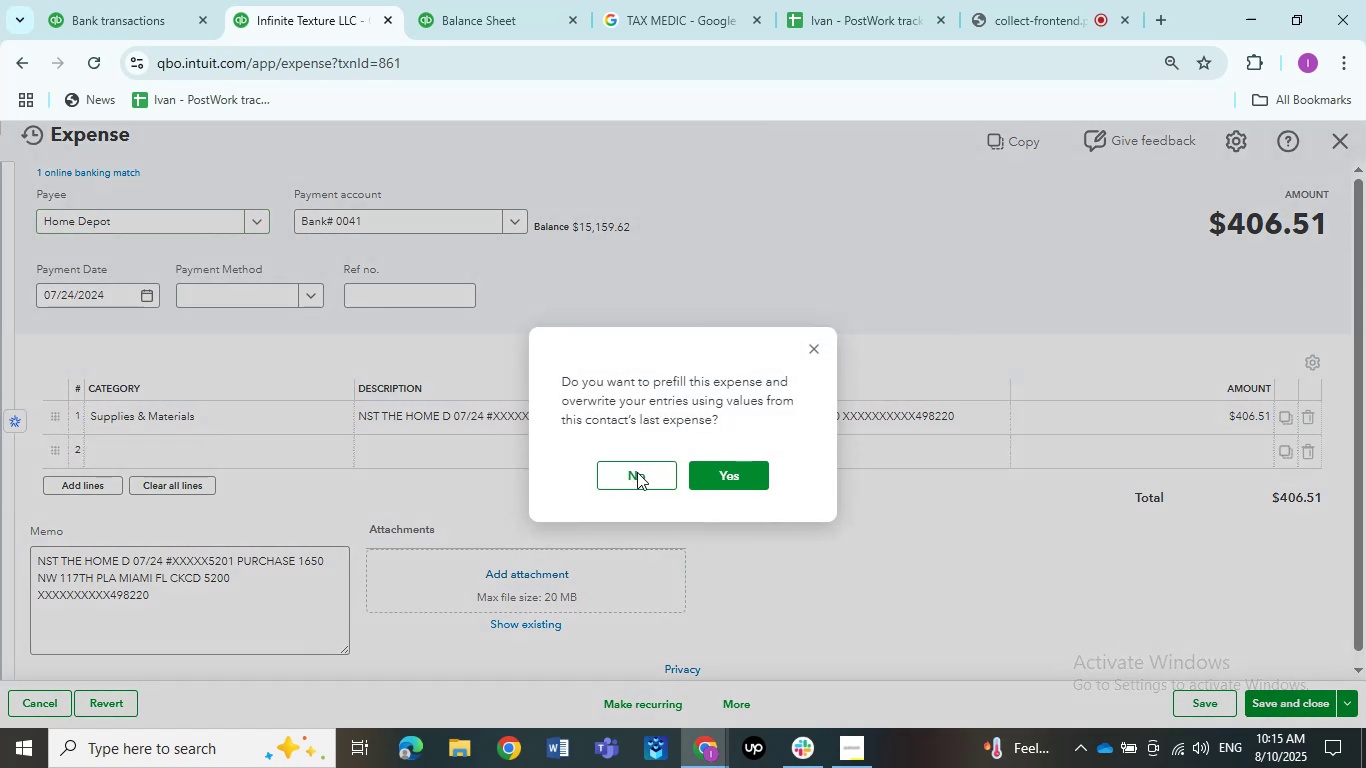 
left_click([637, 474])
 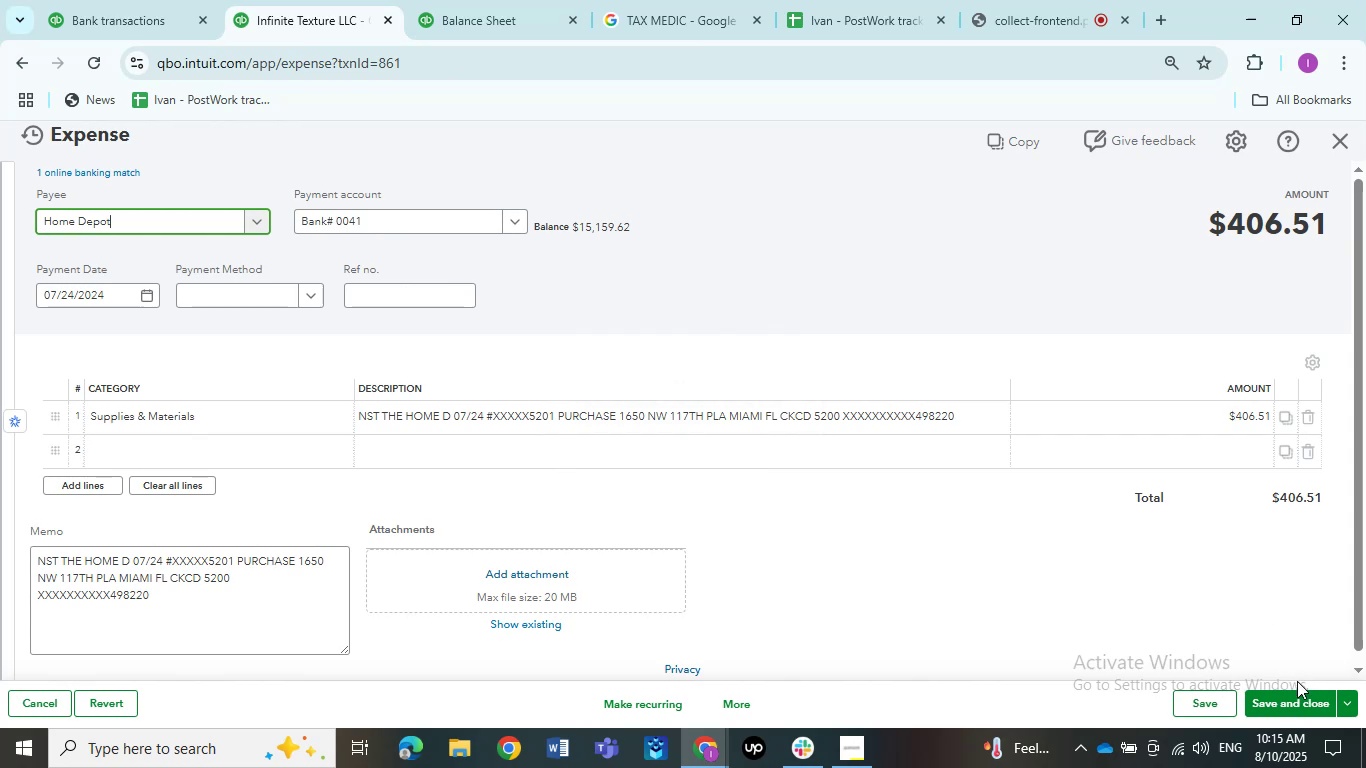 
left_click([1297, 693])
 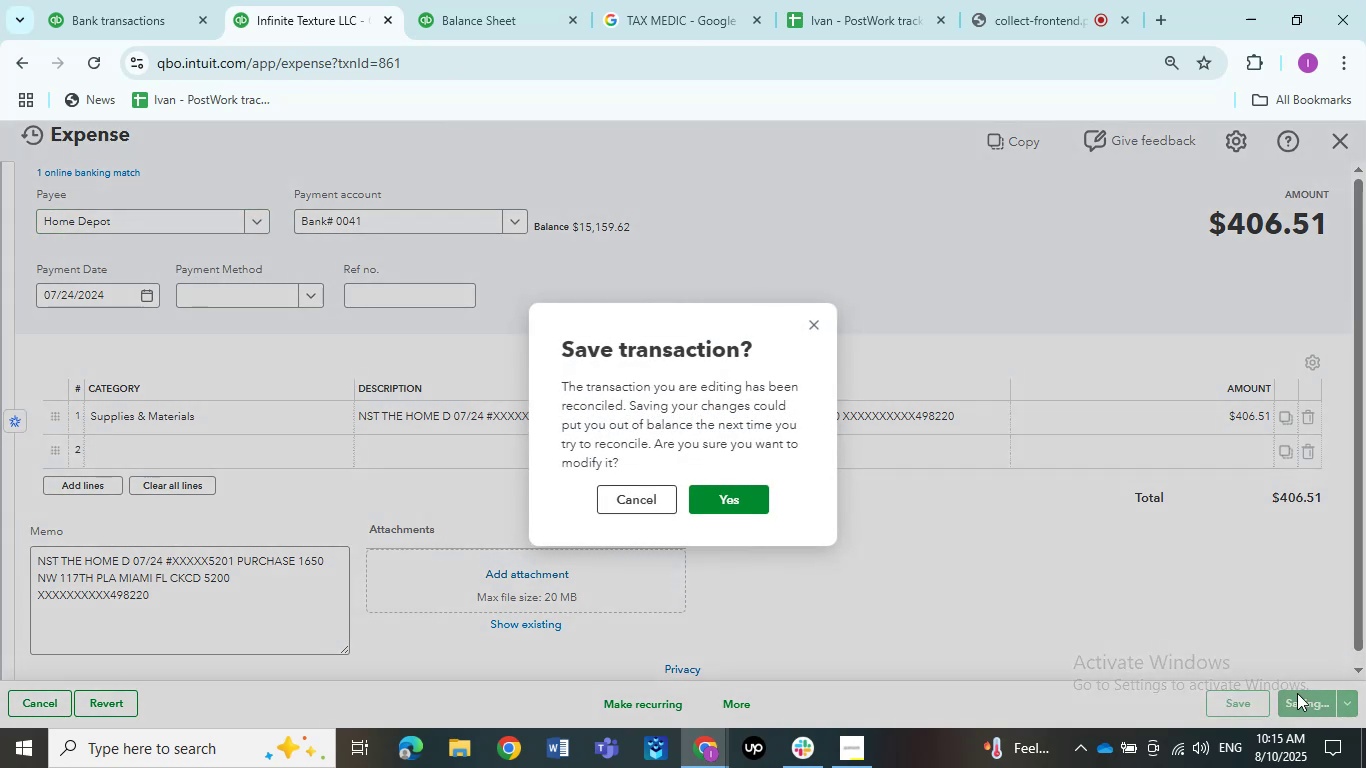 
wait(7.09)
 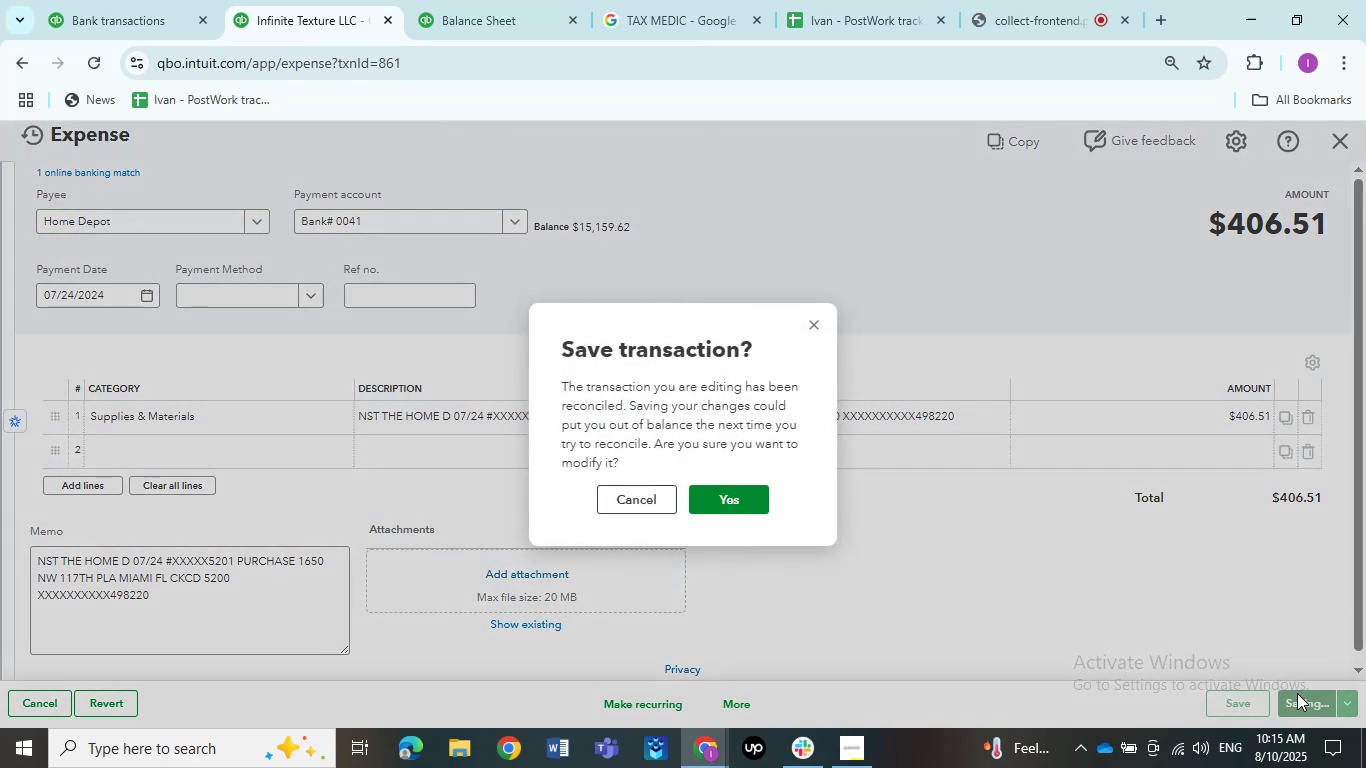 
left_click([709, 495])
 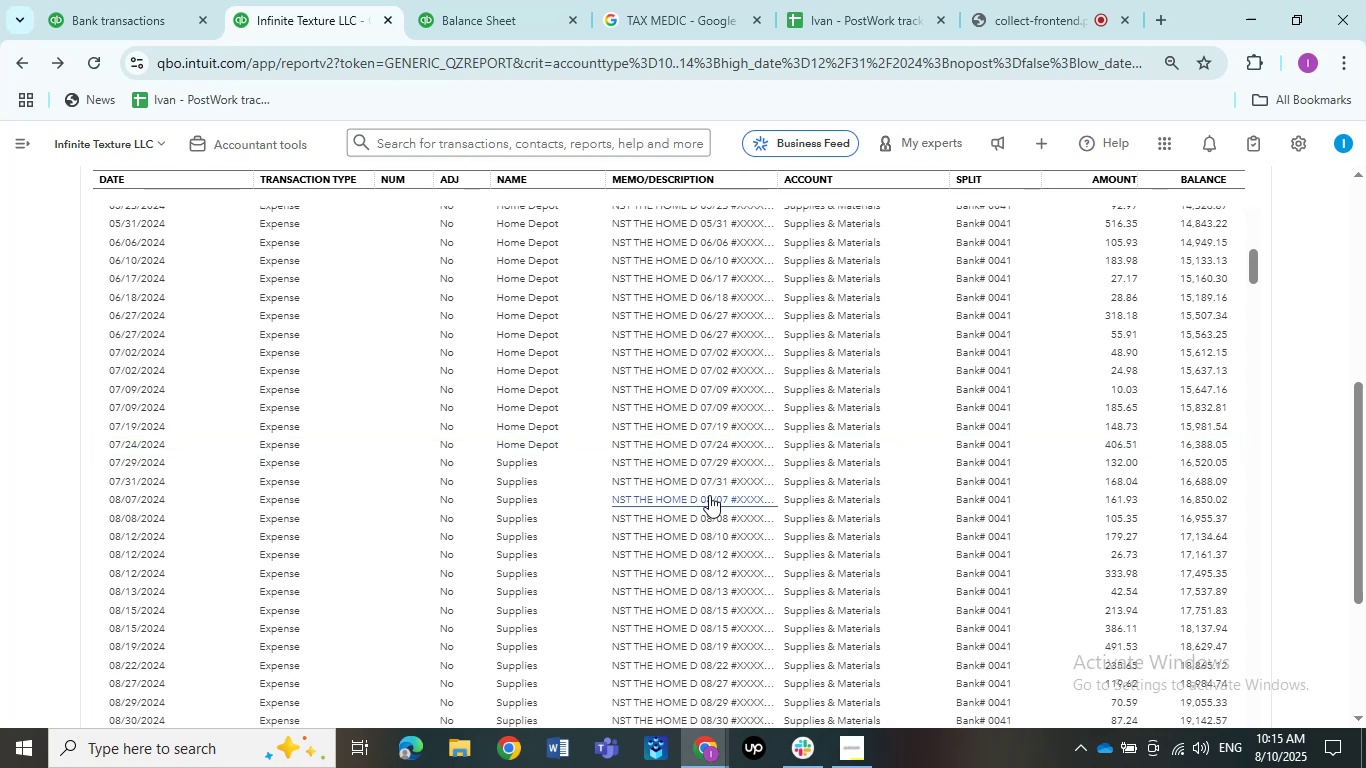 
wait(17.65)
 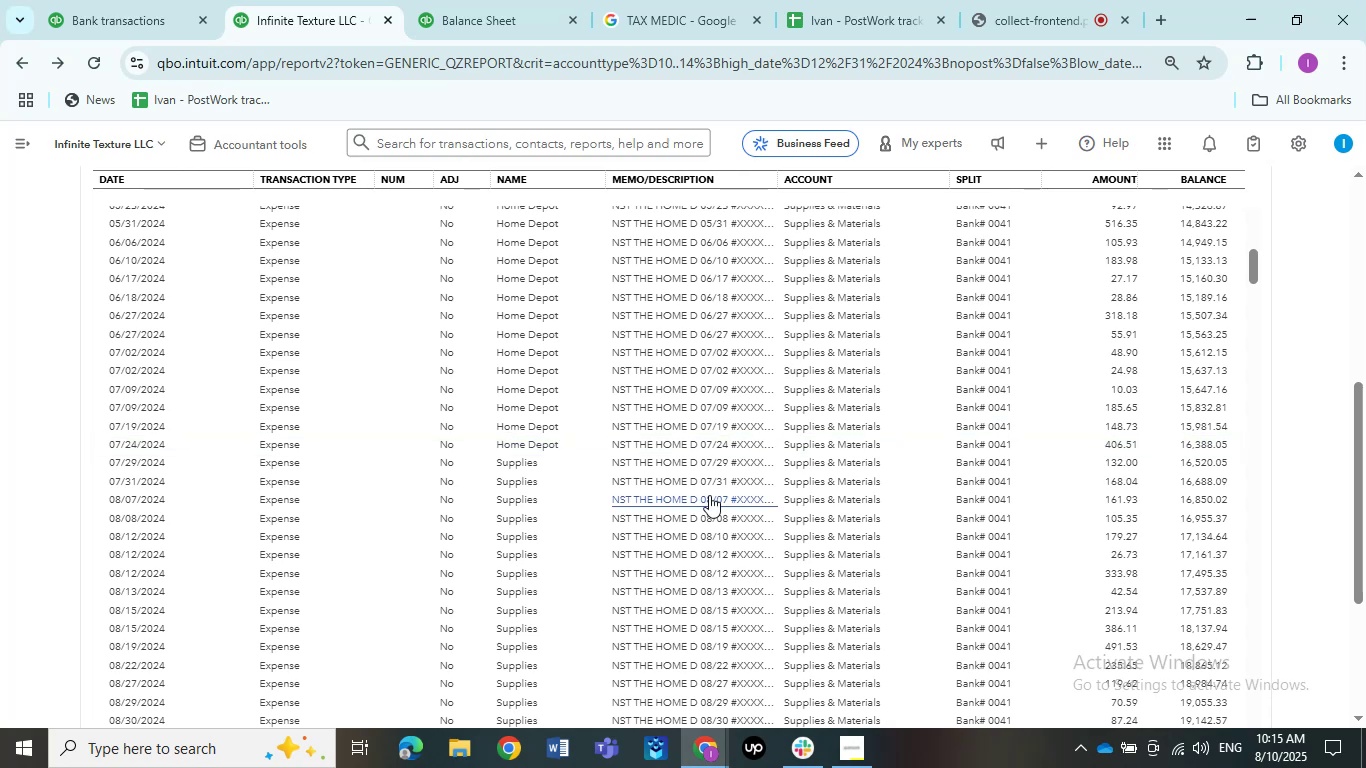 
left_click([694, 459])
 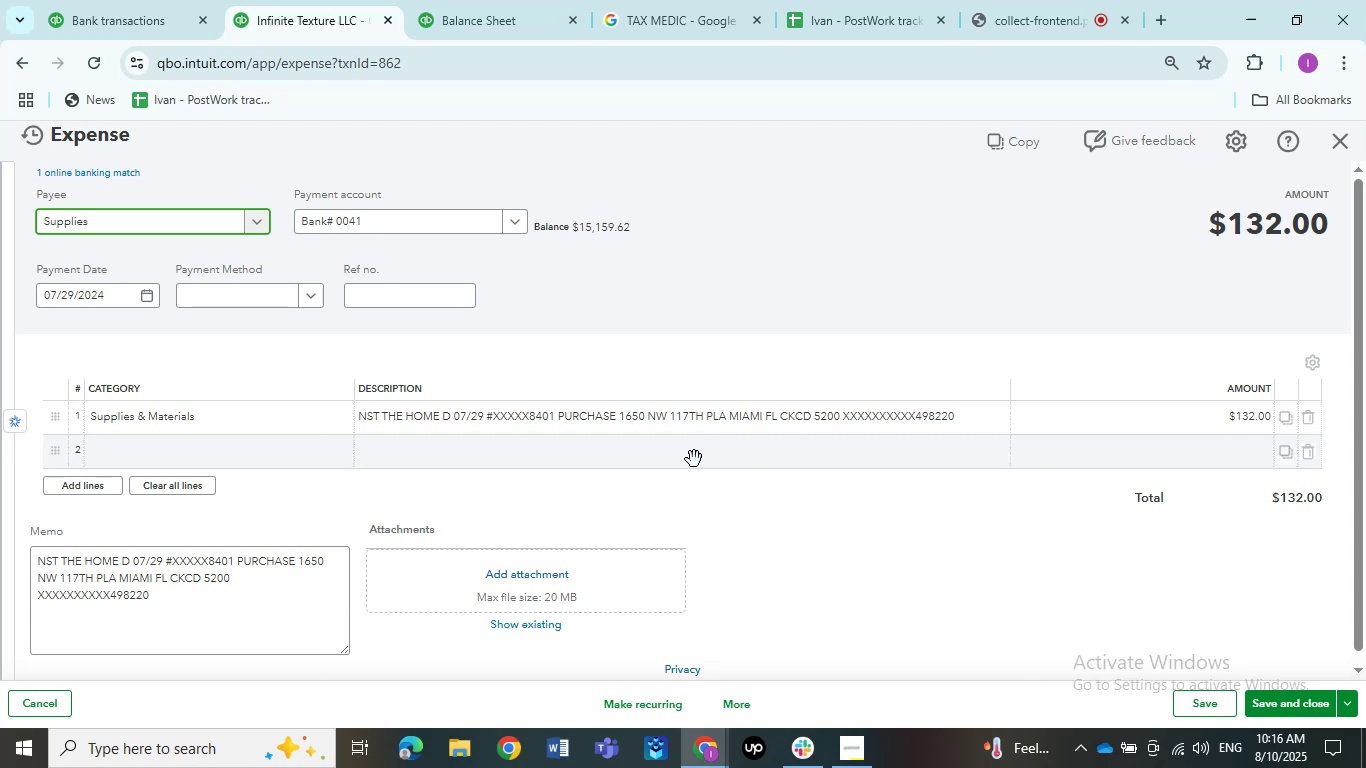 
wait(25.11)
 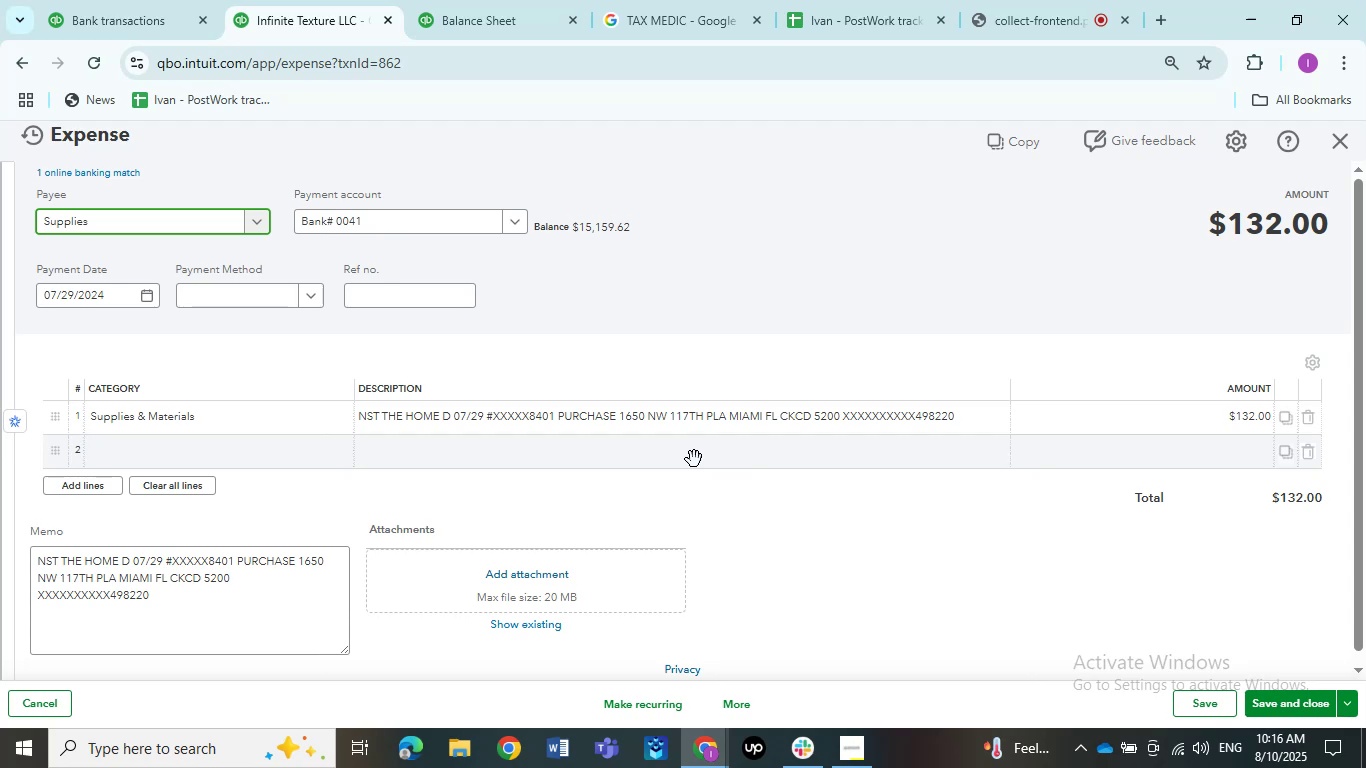 
left_click([39, 224])
 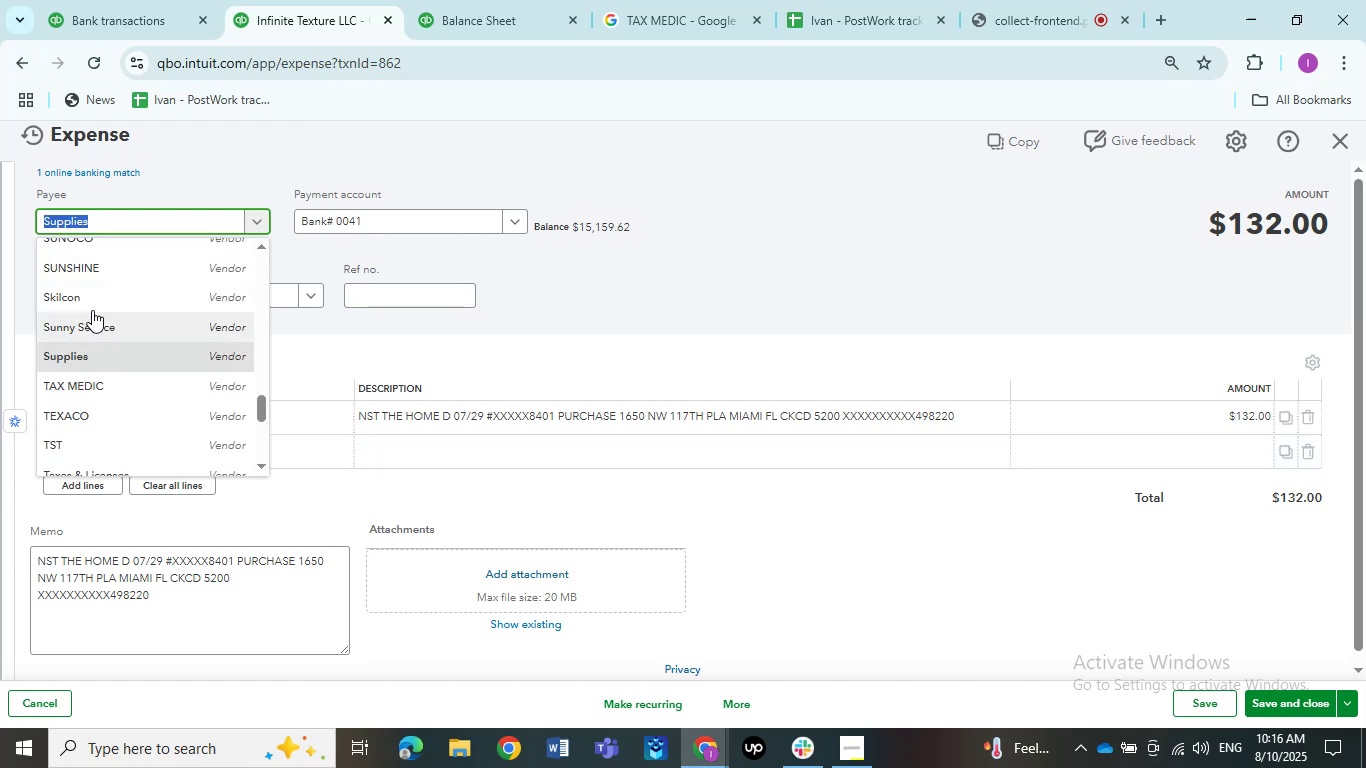 
scroll: coordinate [122, 364], scroll_direction: up, amount: 11.0
 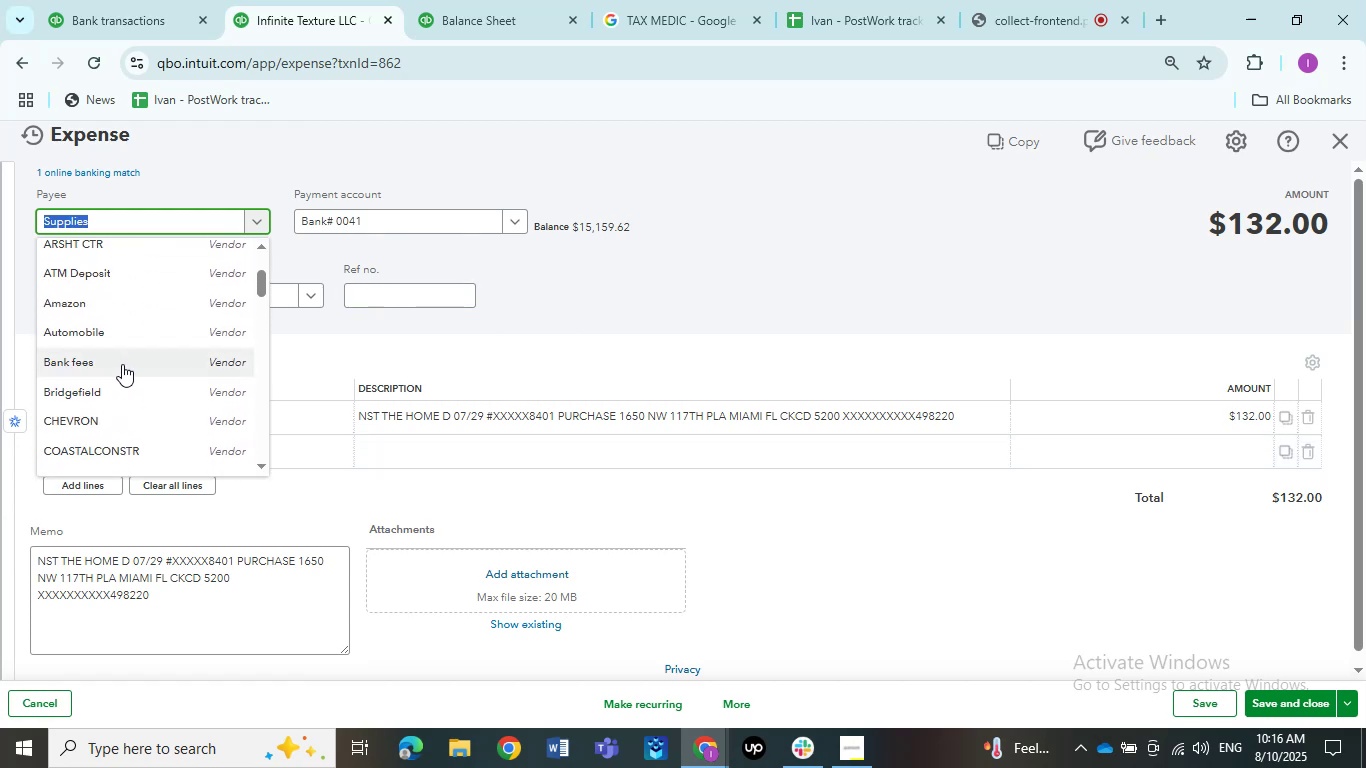 
scroll: coordinate [122, 364], scroll_direction: down, amount: 2.0
 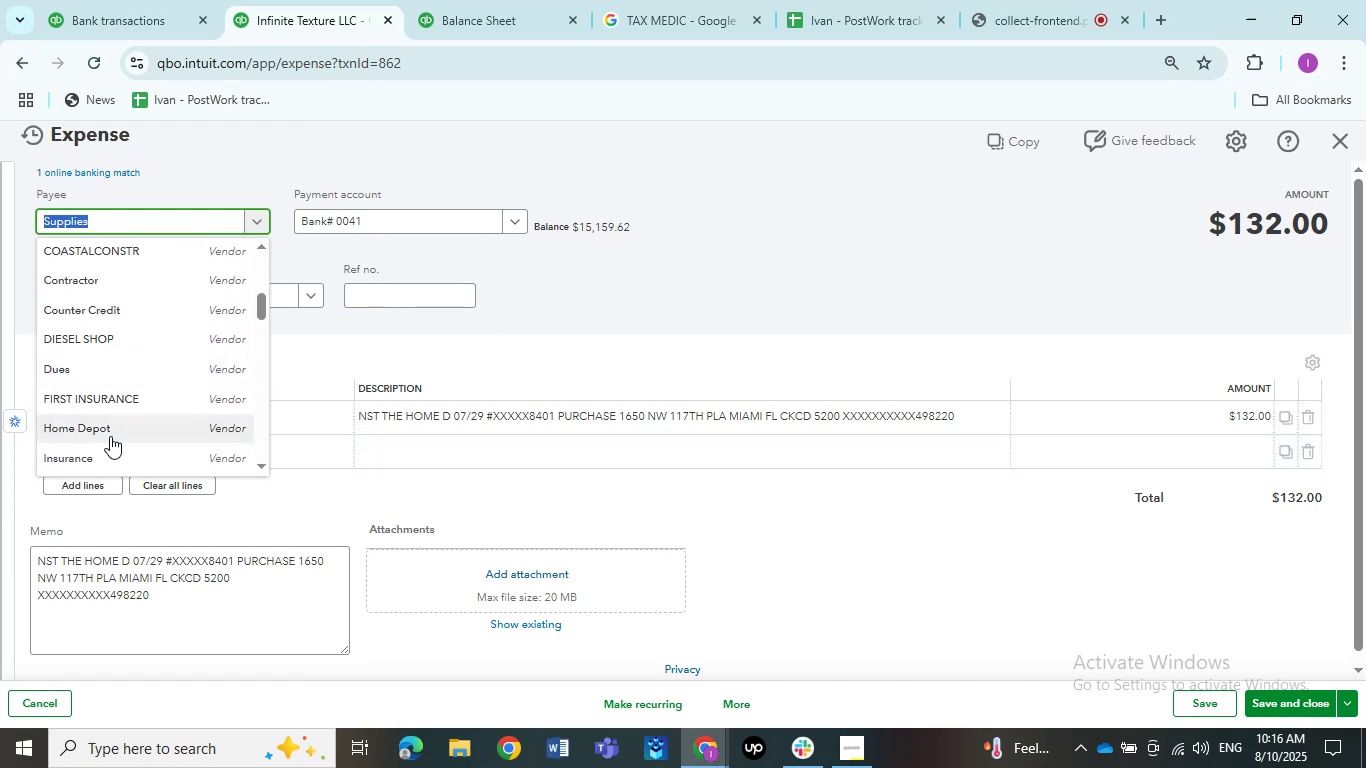 
left_click([110, 436])
 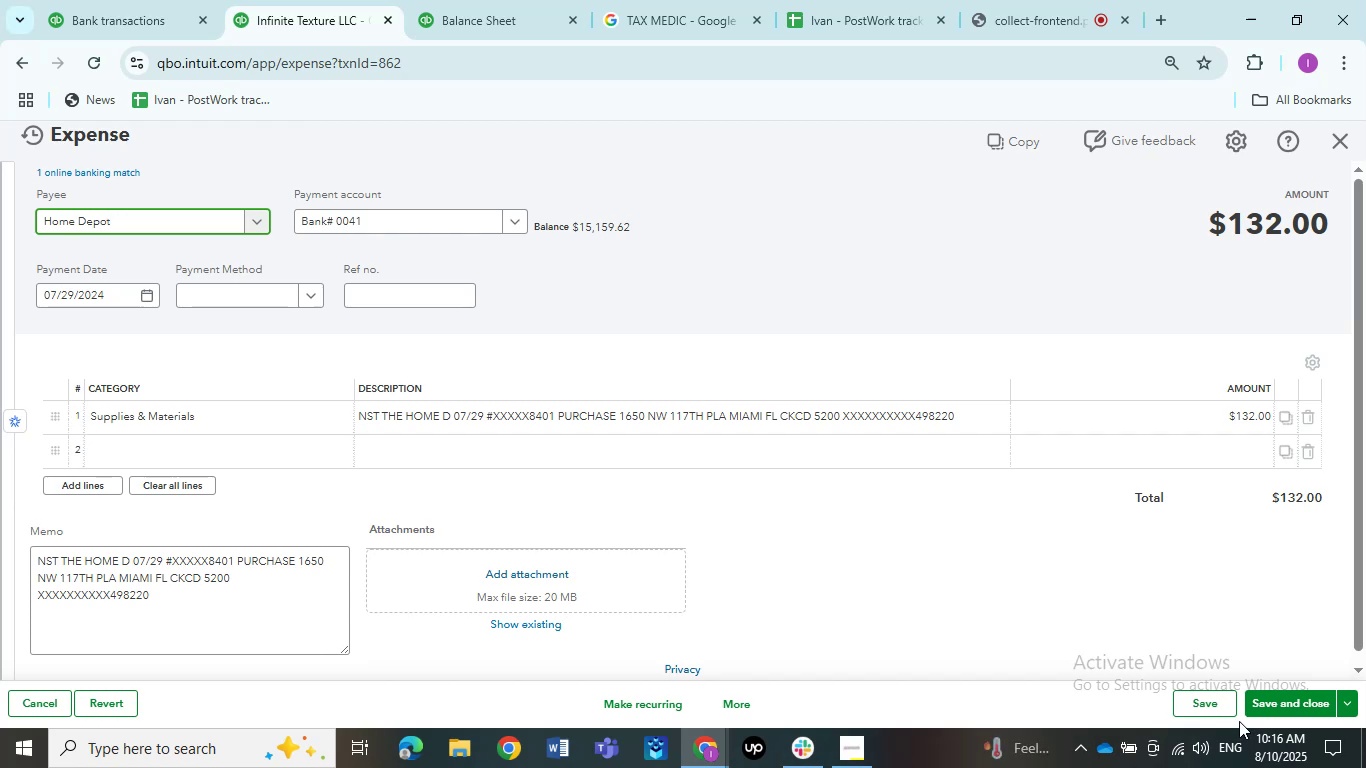 
left_click([1227, 707])
 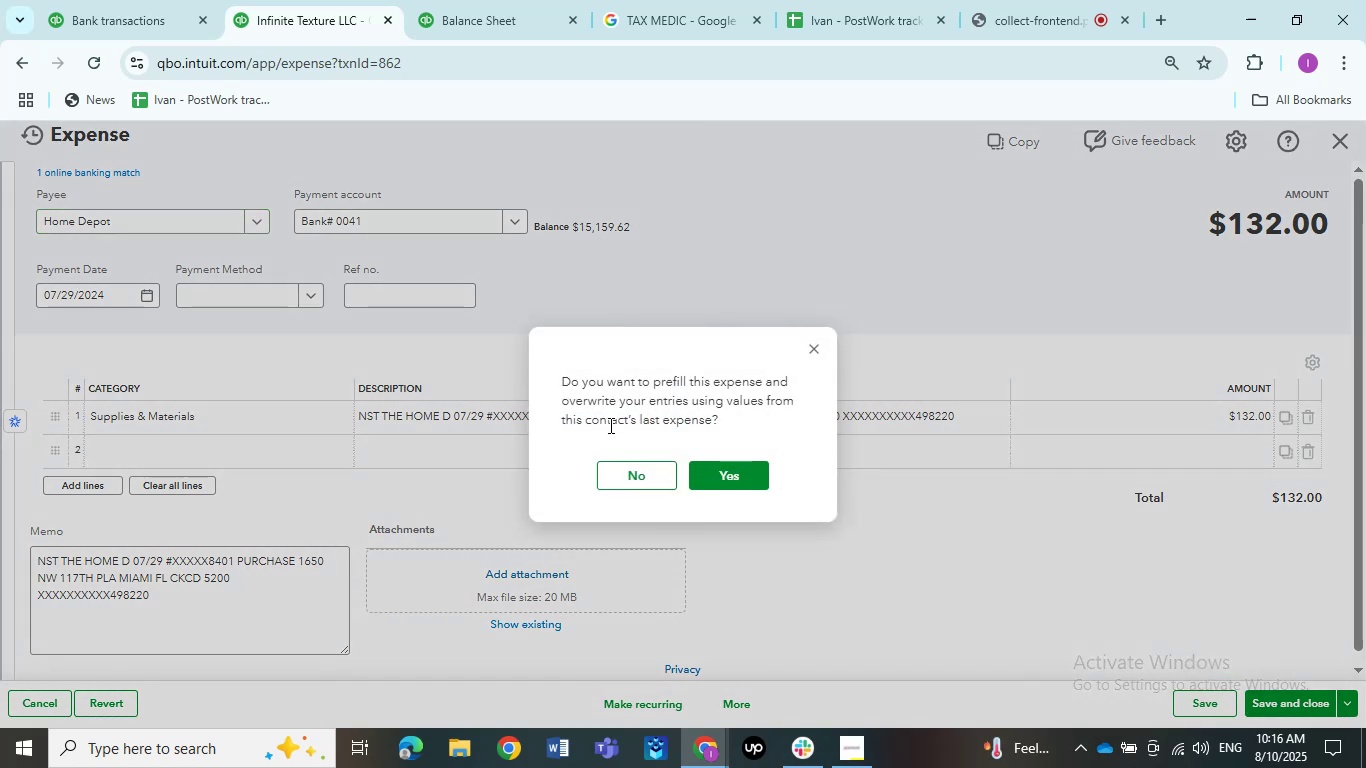 
left_click([622, 469])
 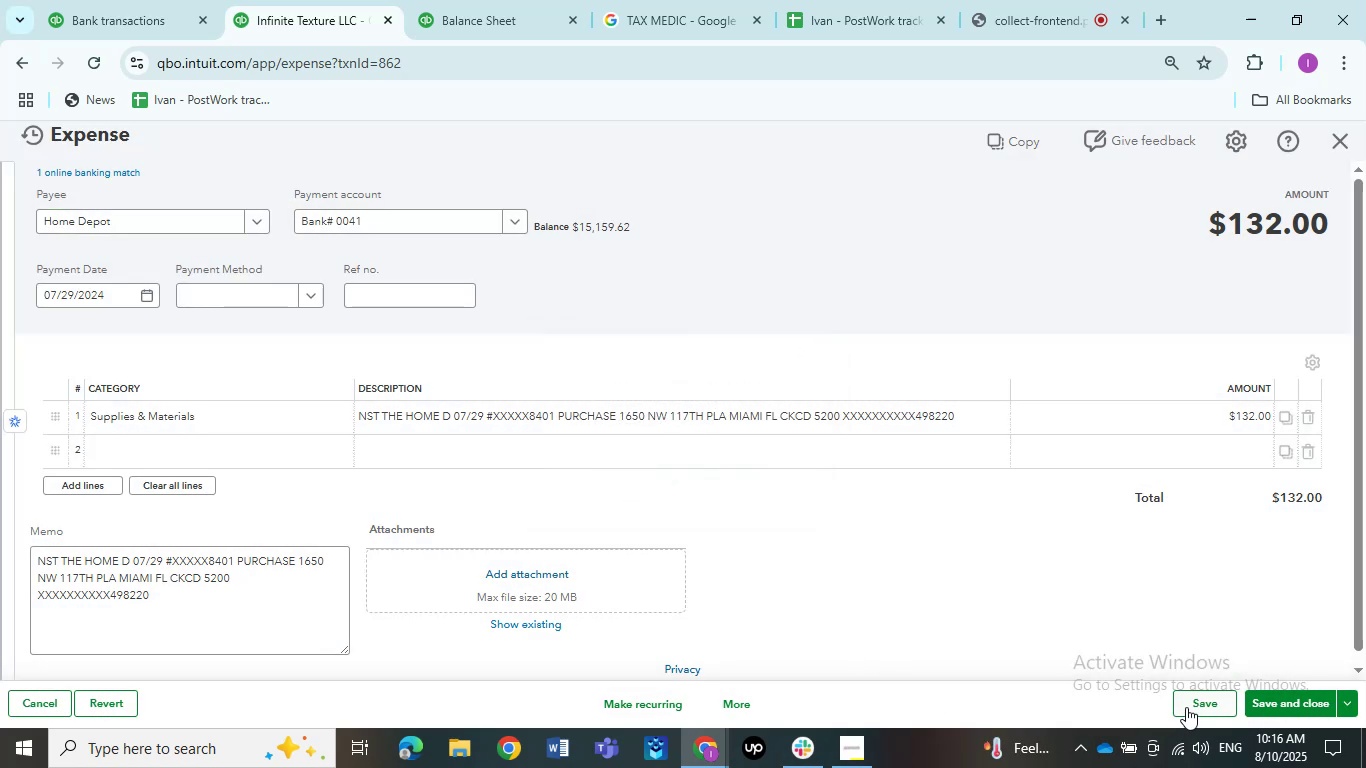 
left_click([1195, 701])
 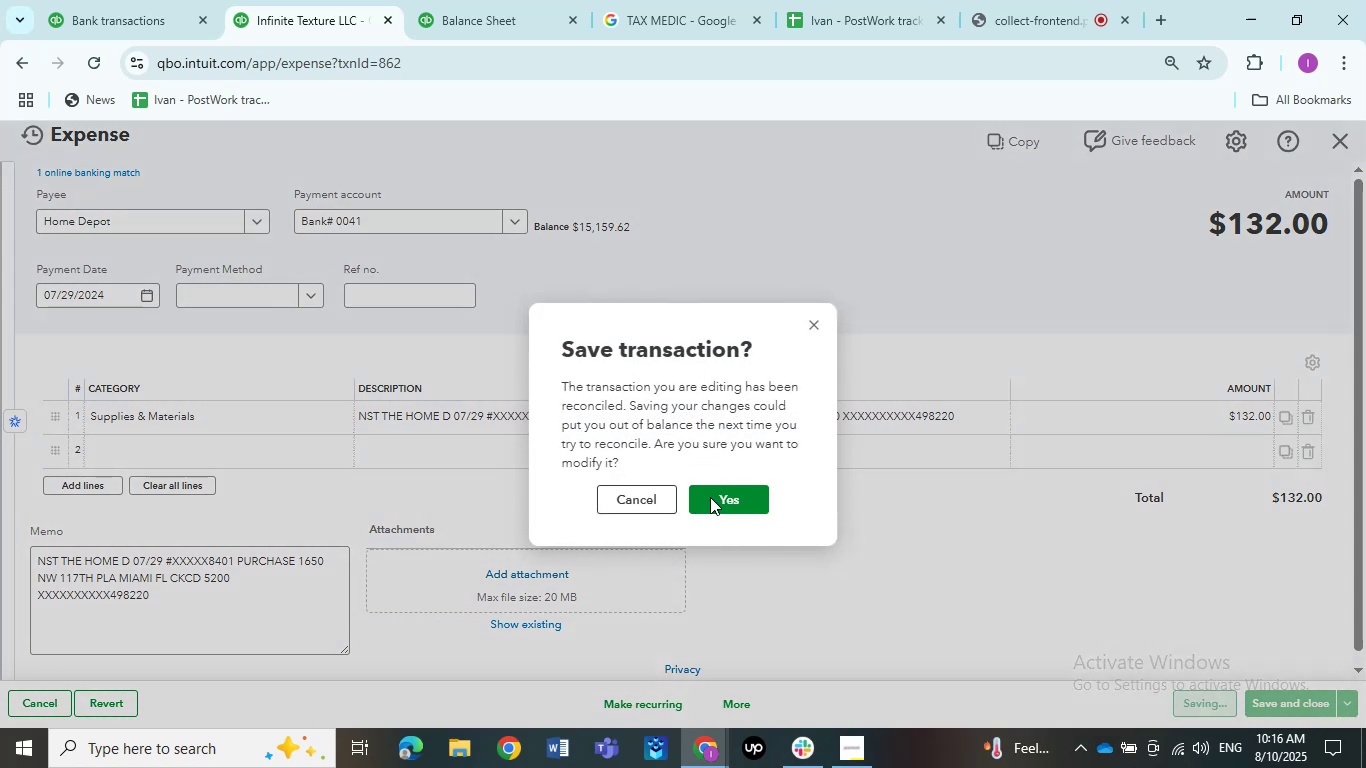 
left_click([723, 497])
 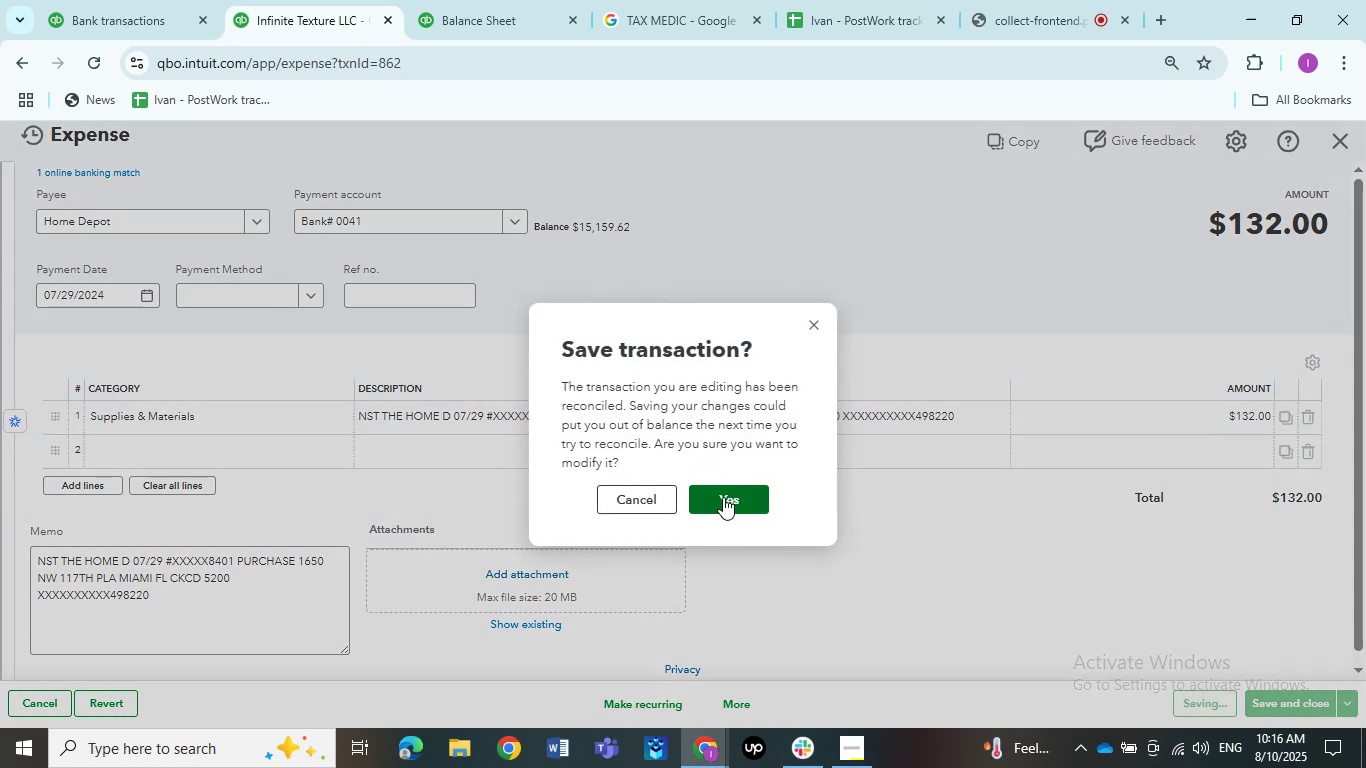 
left_click([723, 497])
 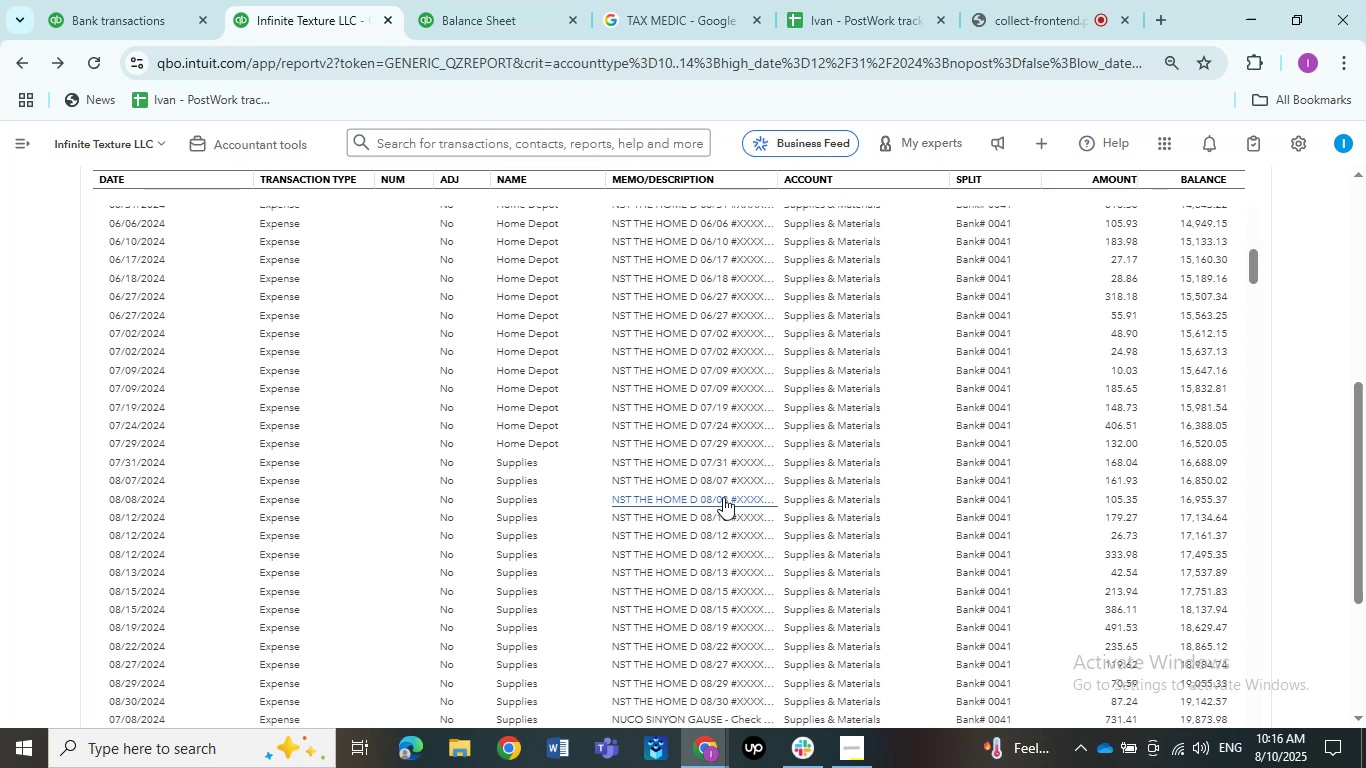 
wait(29.2)
 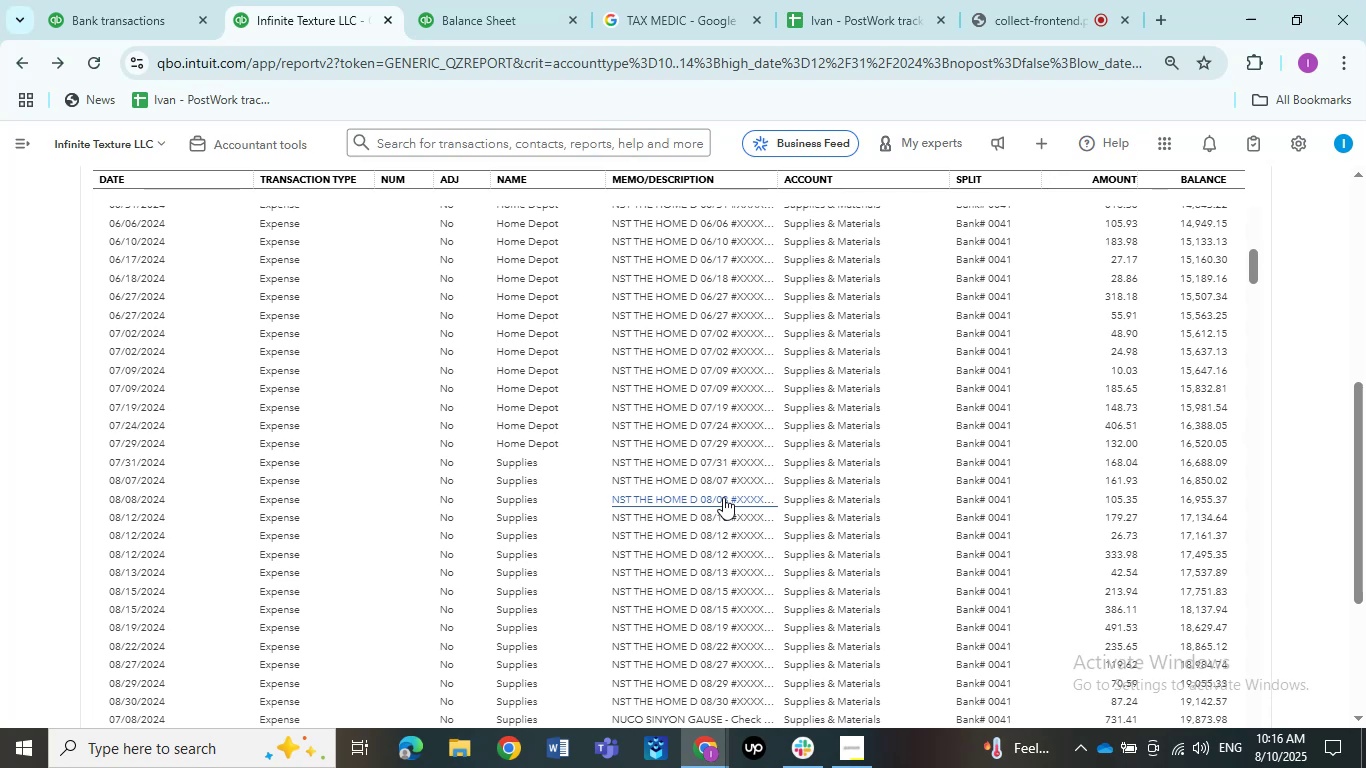 
left_click([725, 462])
 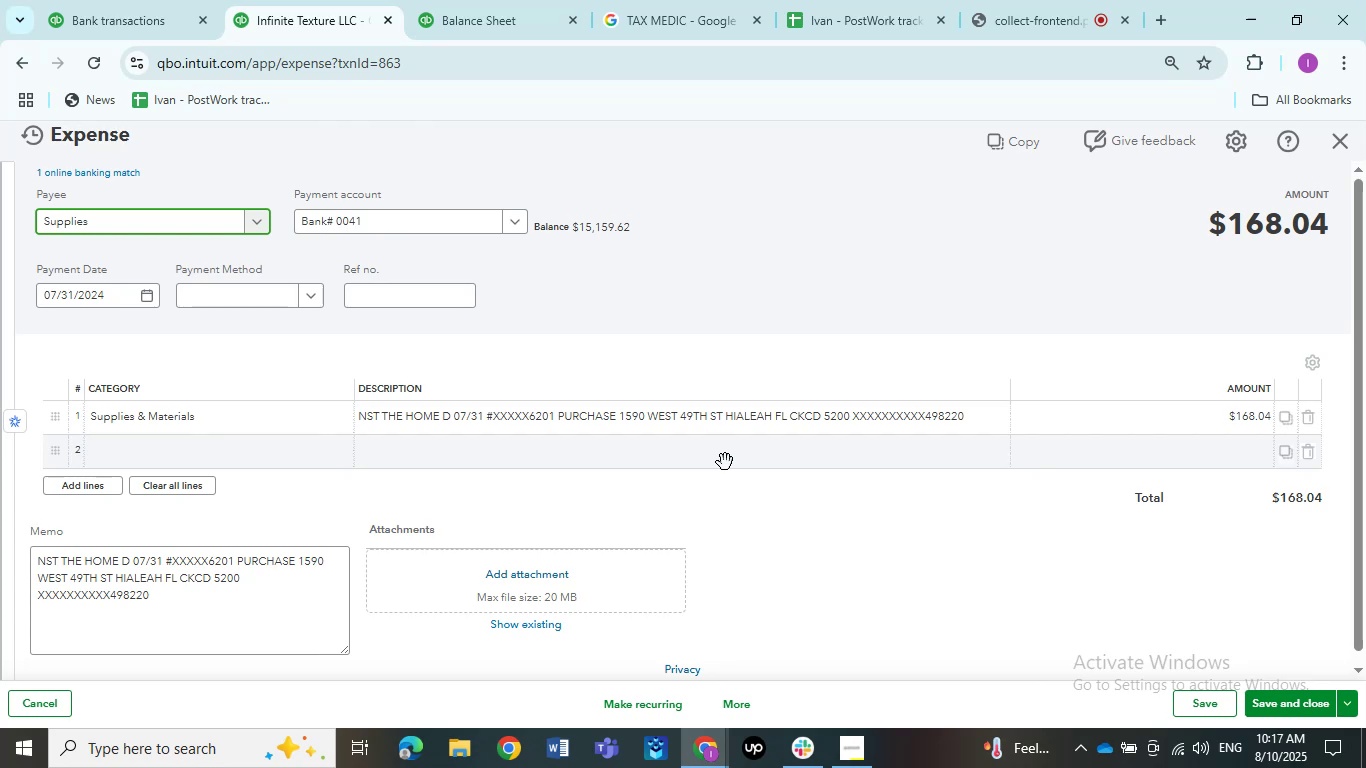 
wait(14.88)
 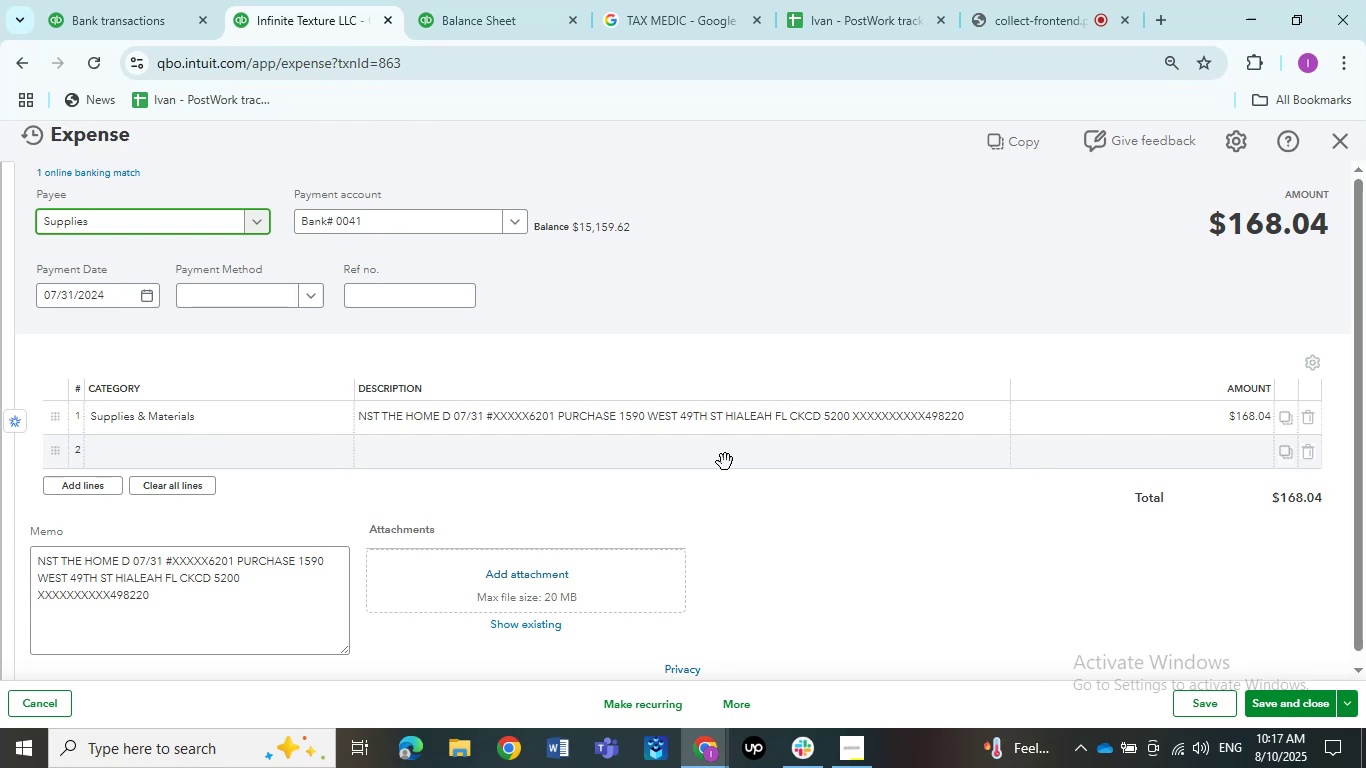 
scroll: coordinate [160, 353], scroll_direction: up, amount: 10.0
 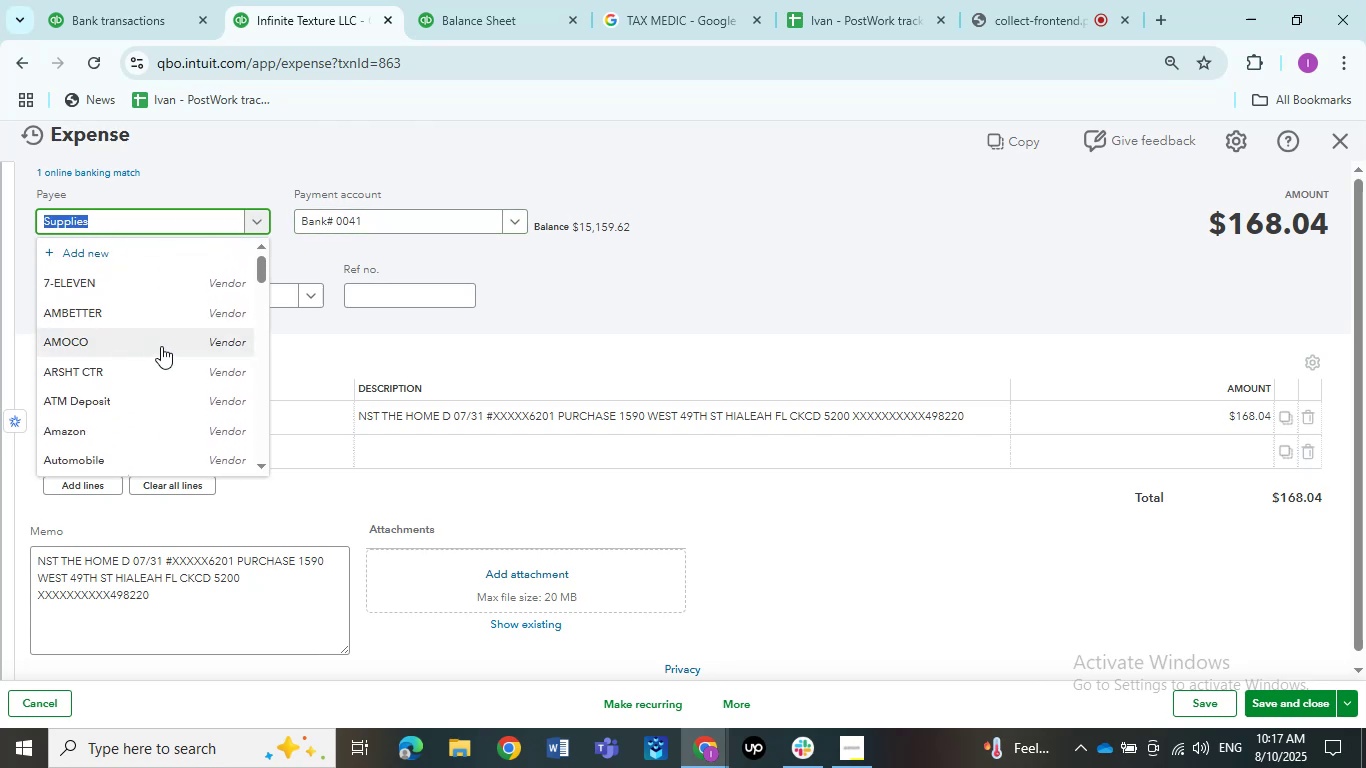 
scroll: coordinate [124, 365], scroll_direction: down, amount: 7.0
 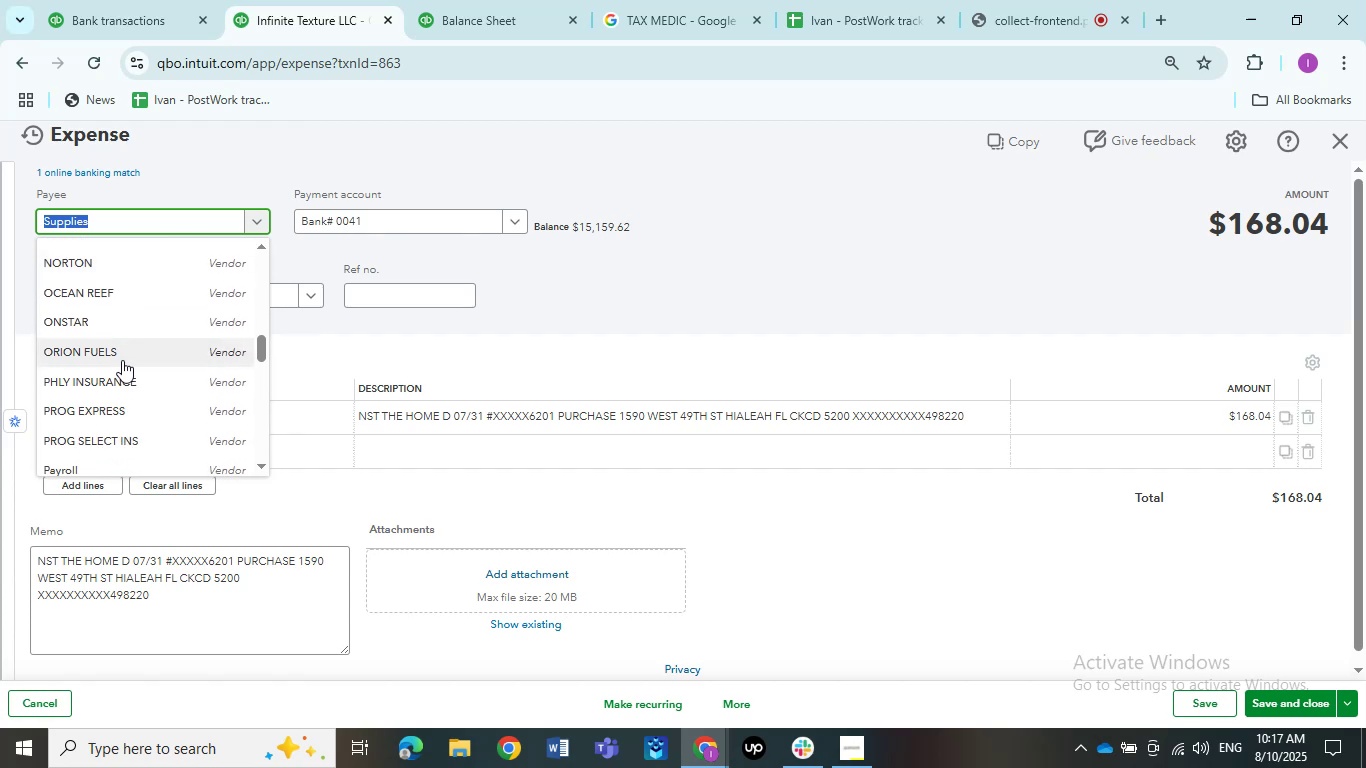 
scroll: coordinate [174, 346], scroll_direction: up, amount: 4.0
 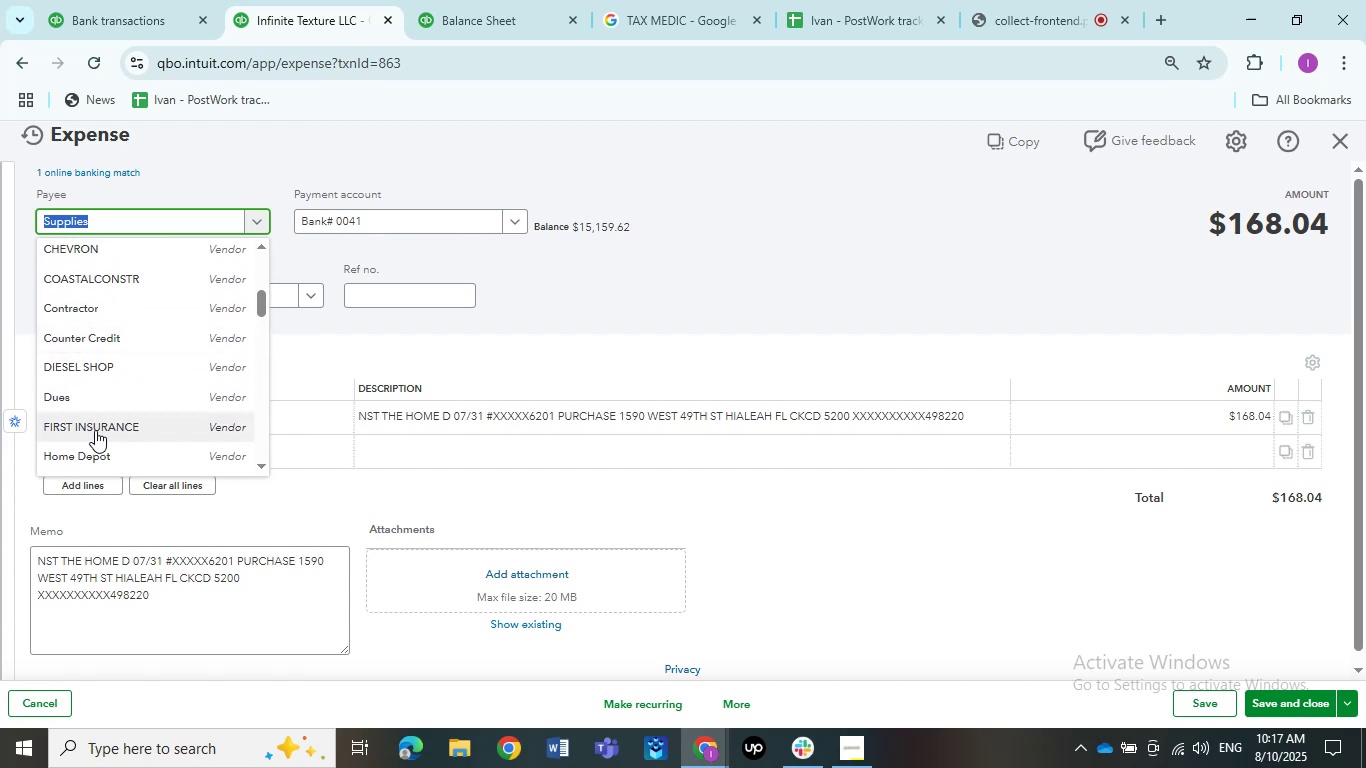 
left_click([101, 446])
 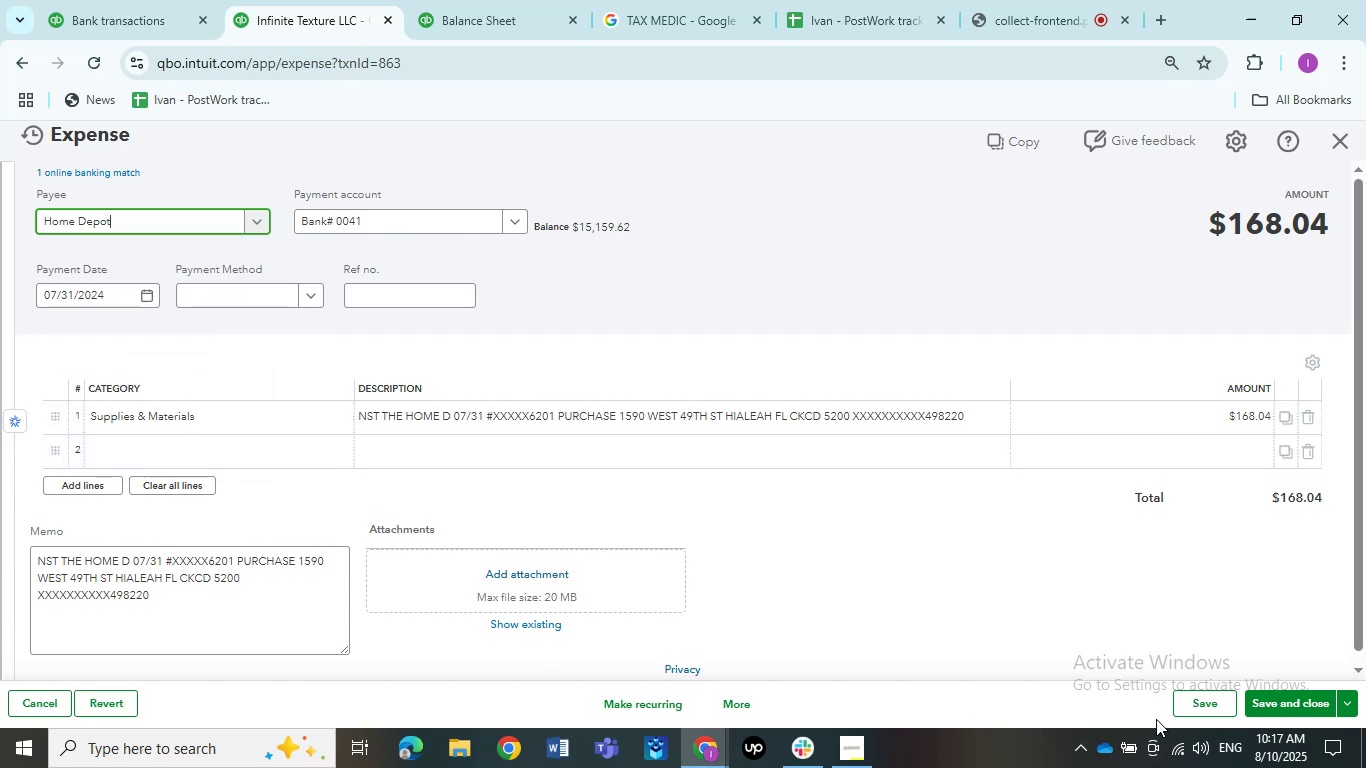 
left_click([1195, 701])
 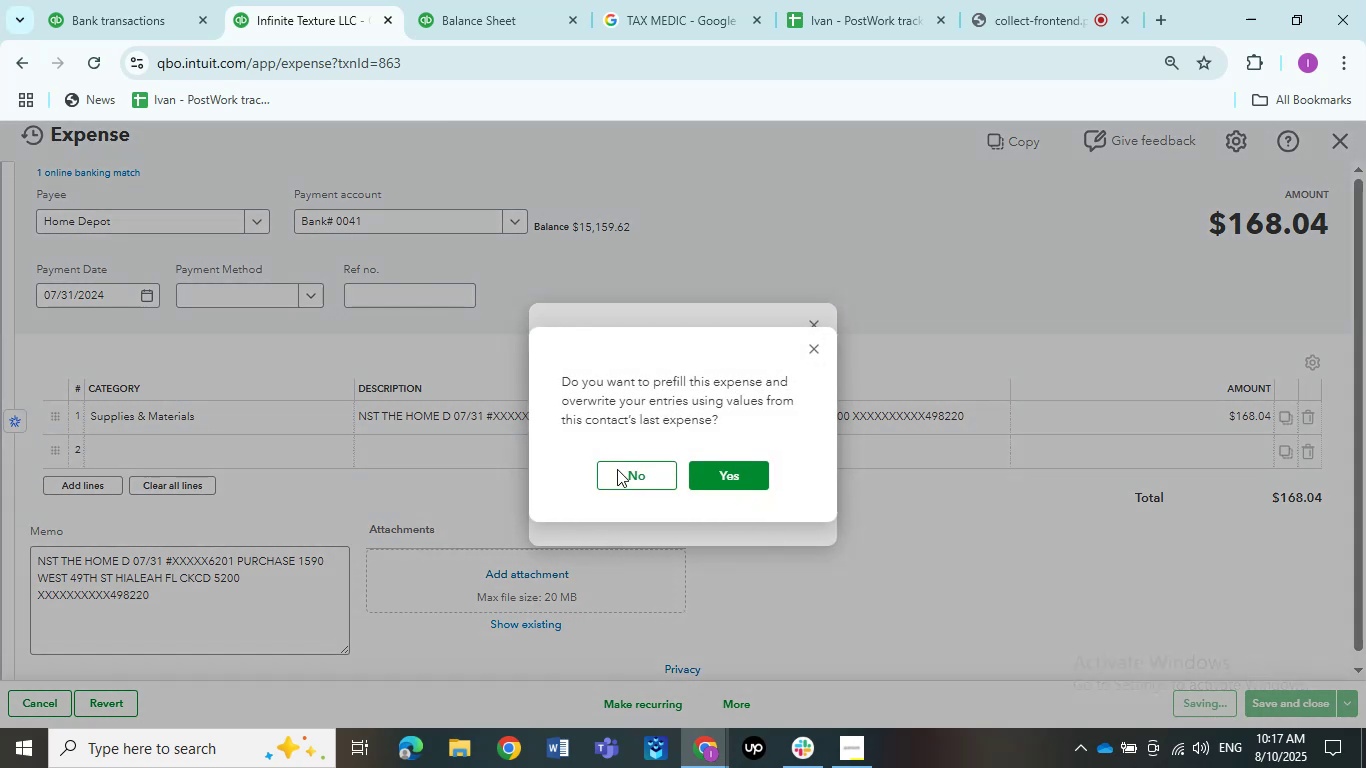 
wait(5.54)
 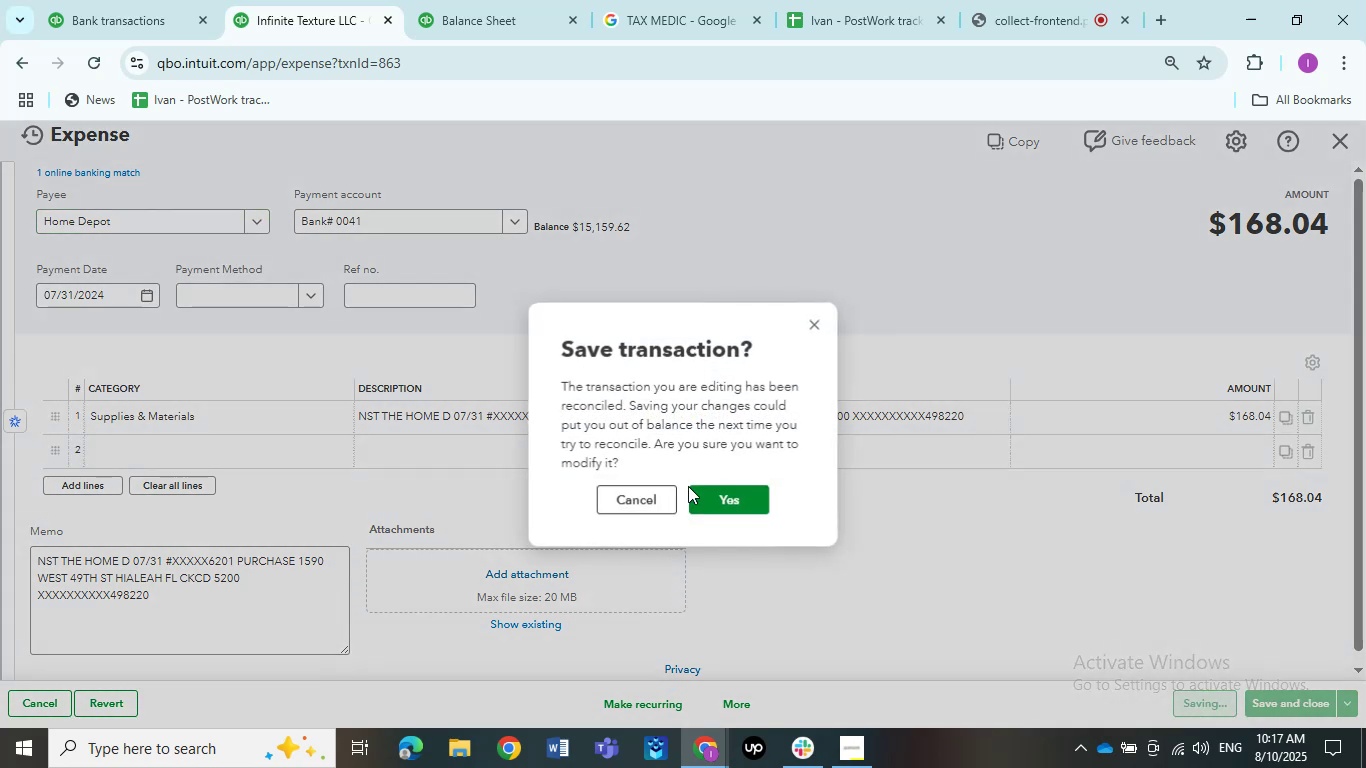 
left_click([623, 471])
 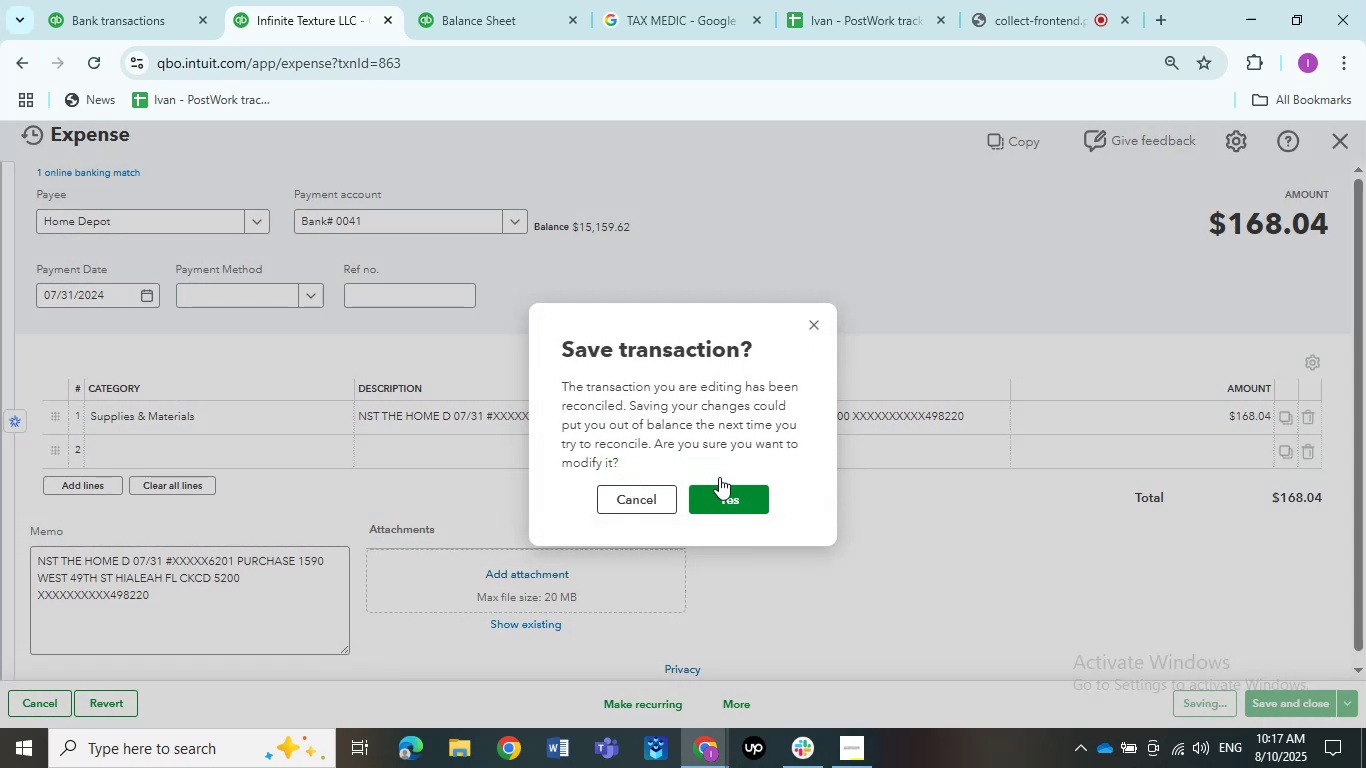 
left_click([720, 491])
 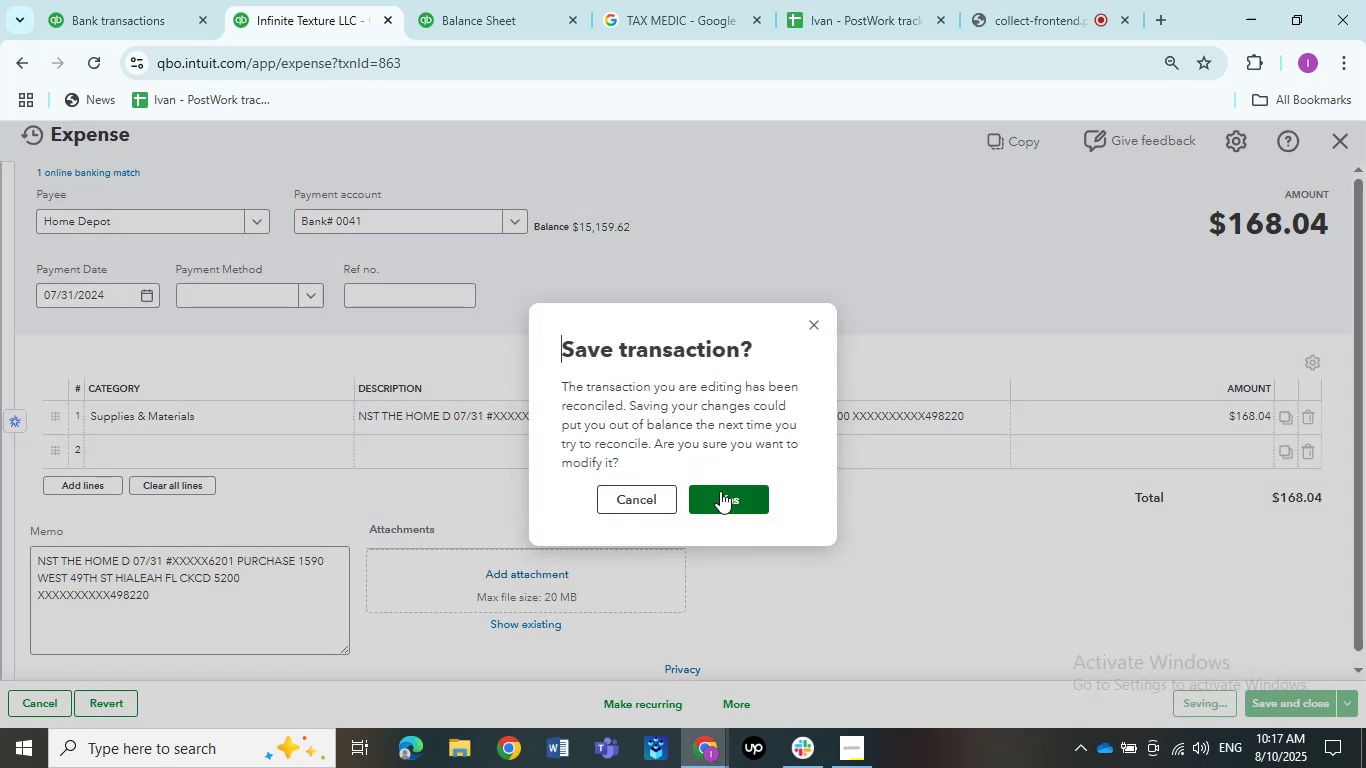 
wait(7.47)
 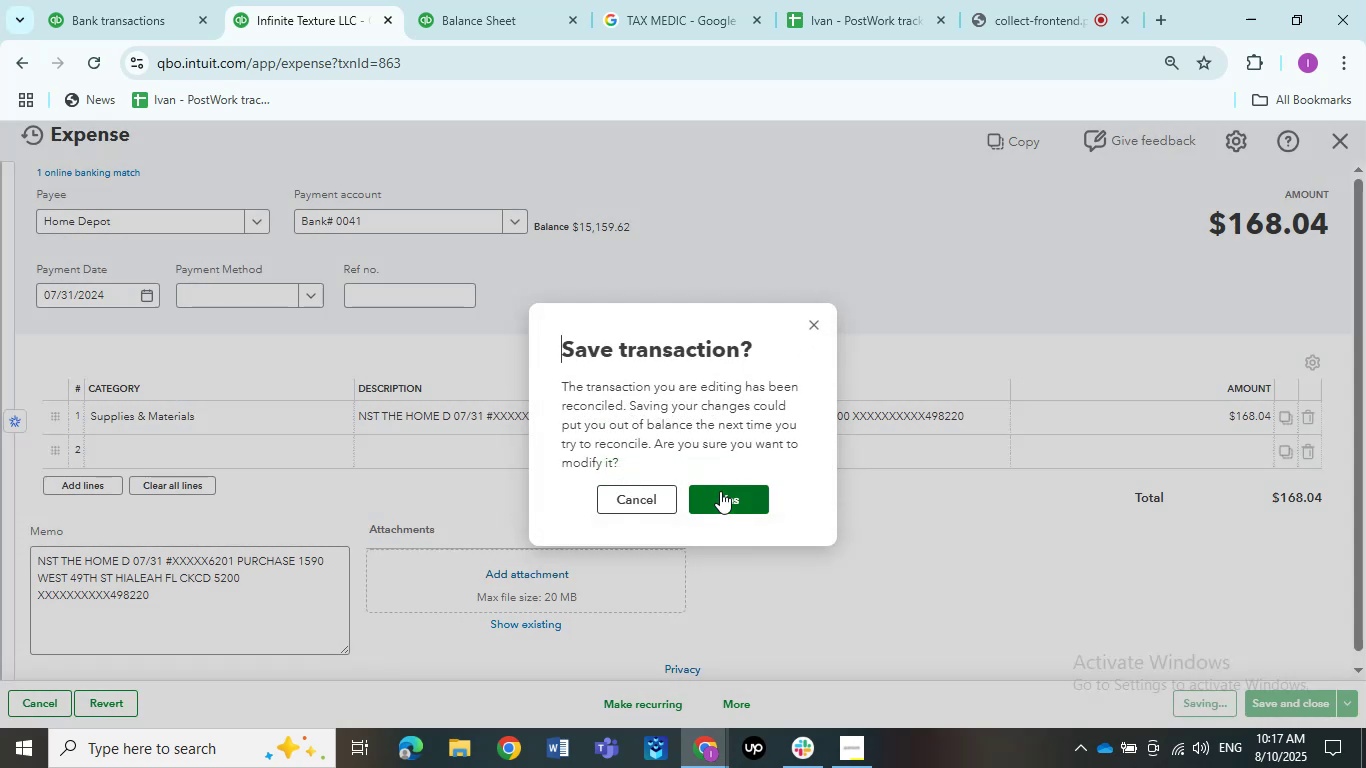 
left_click([720, 491])
 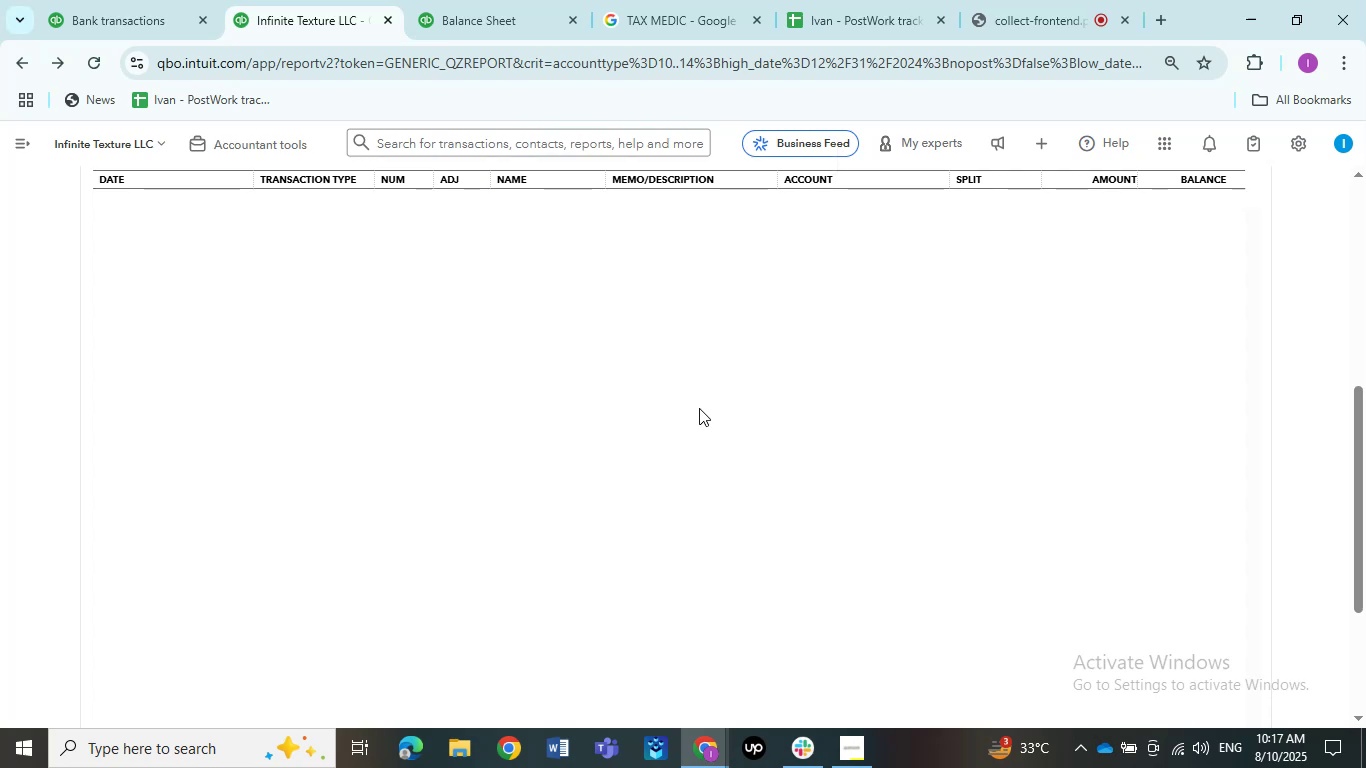 
wait(16.23)
 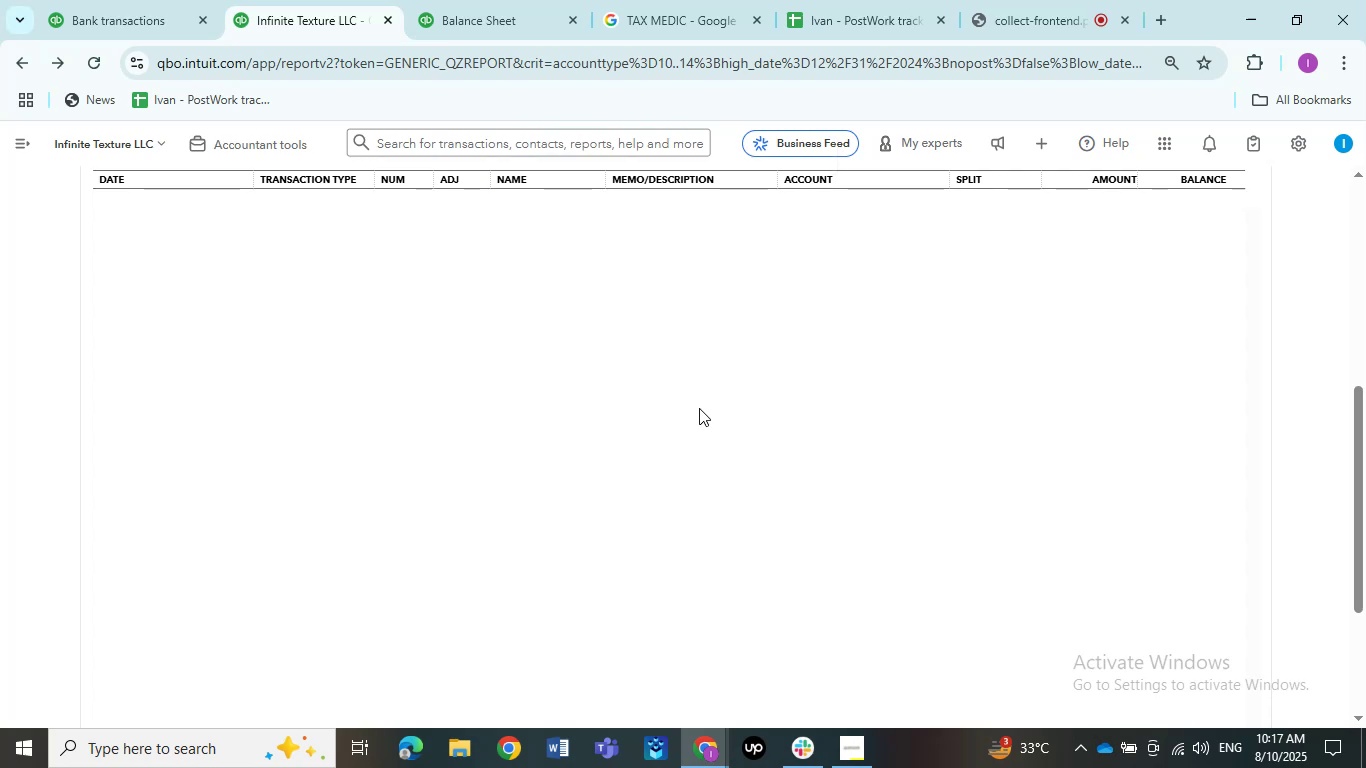 
left_click([677, 463])
 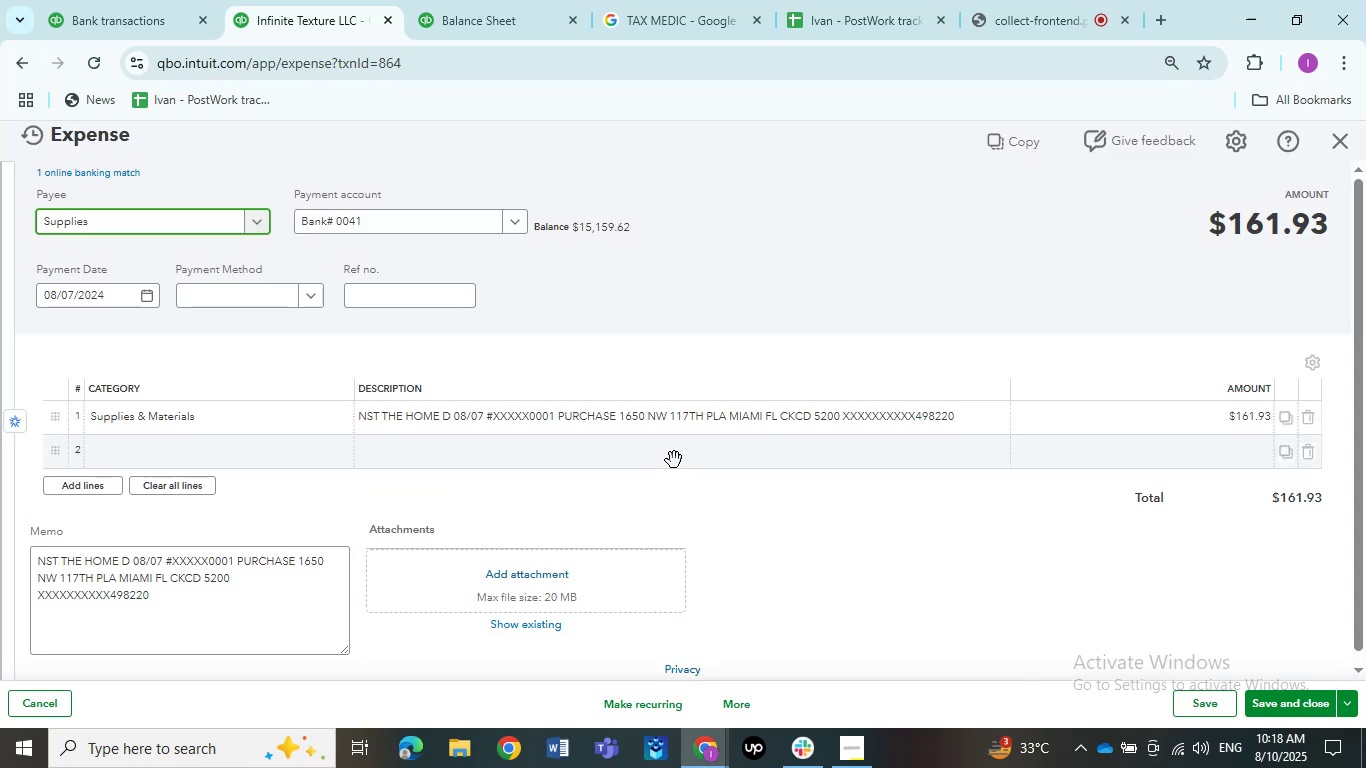 
wait(17.28)
 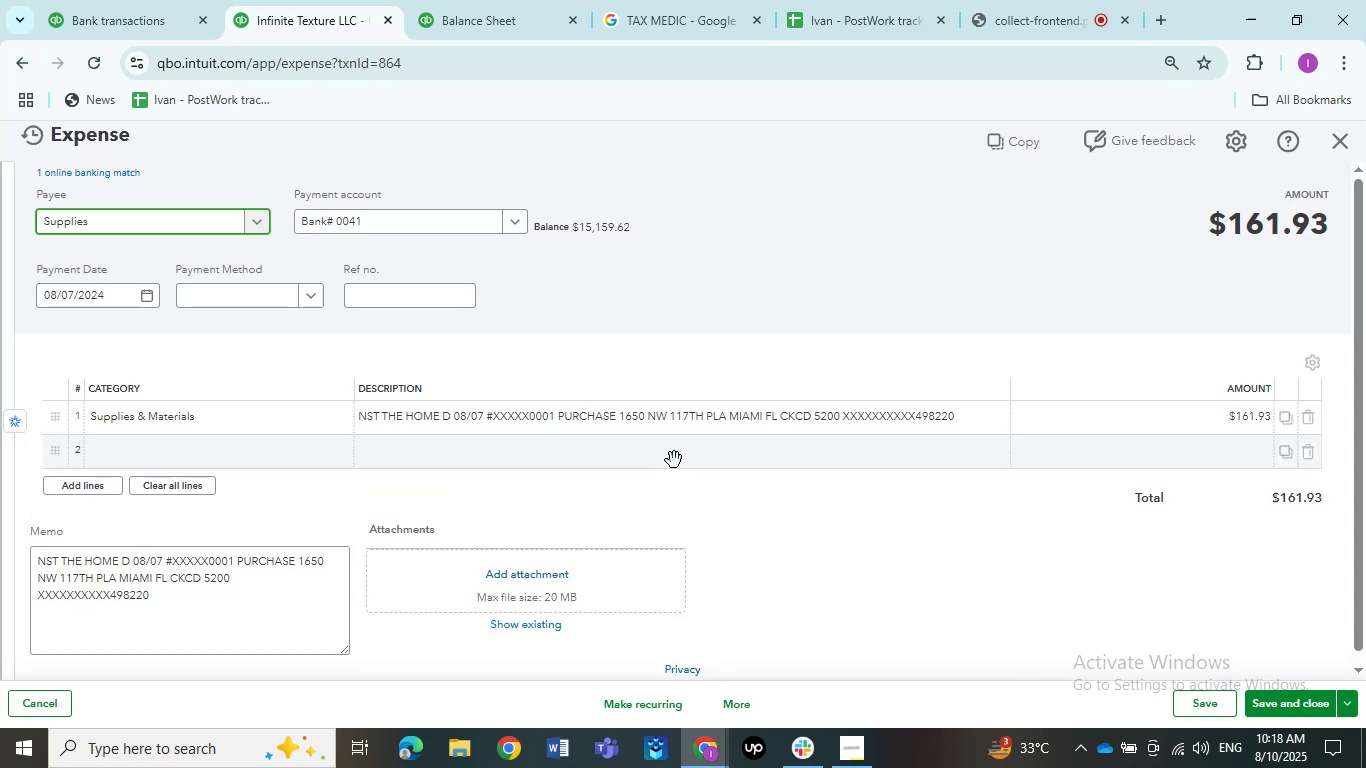 
left_click([147, 230])
 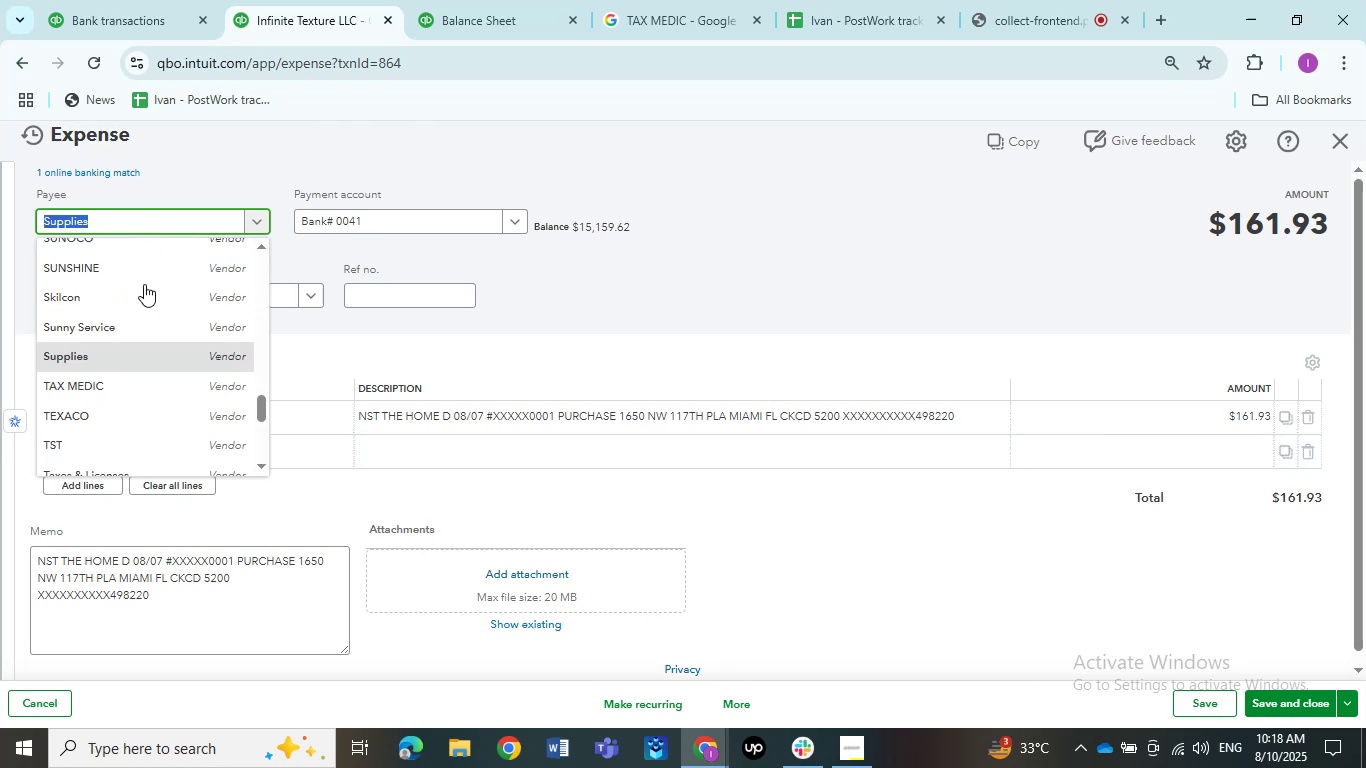 
scroll: coordinate [144, 339], scroll_direction: up, amount: 10.0
 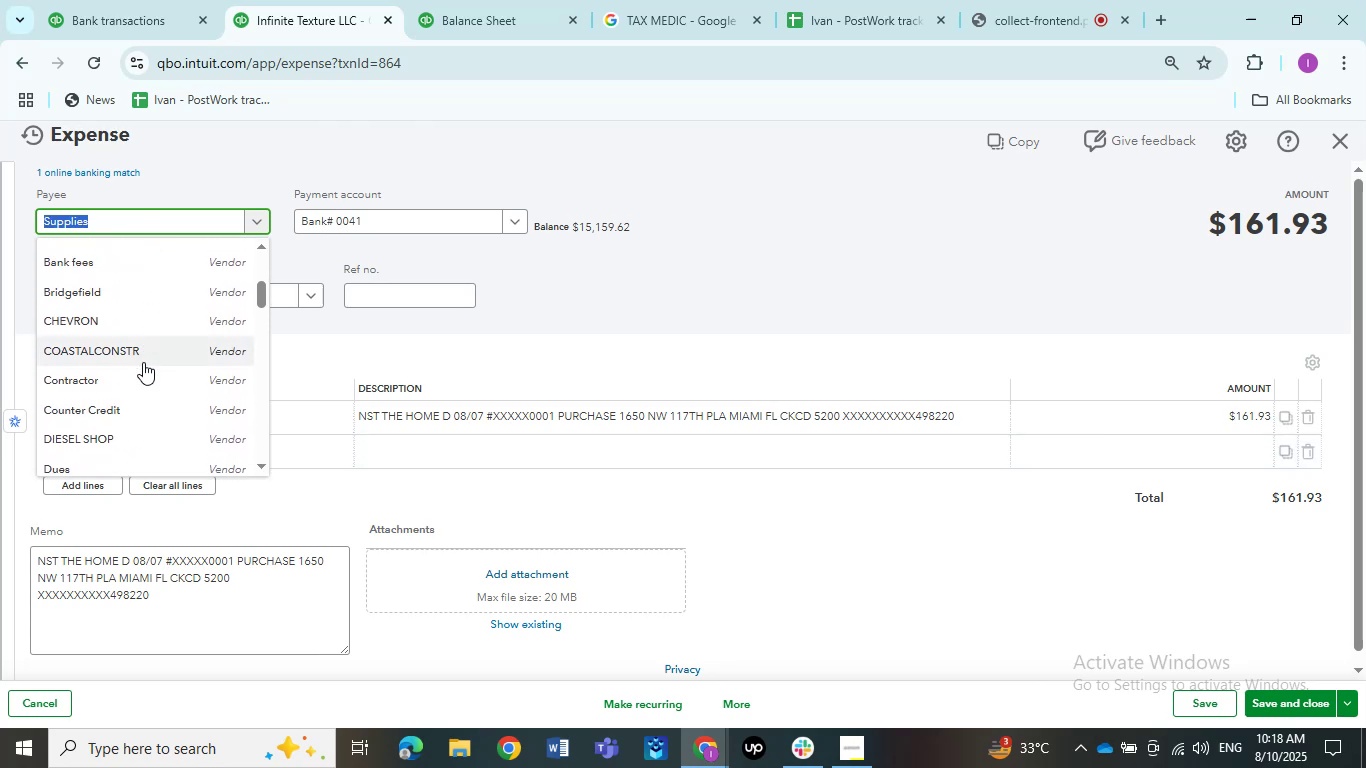 
scroll: coordinate [136, 419], scroll_direction: down, amount: 1.0
 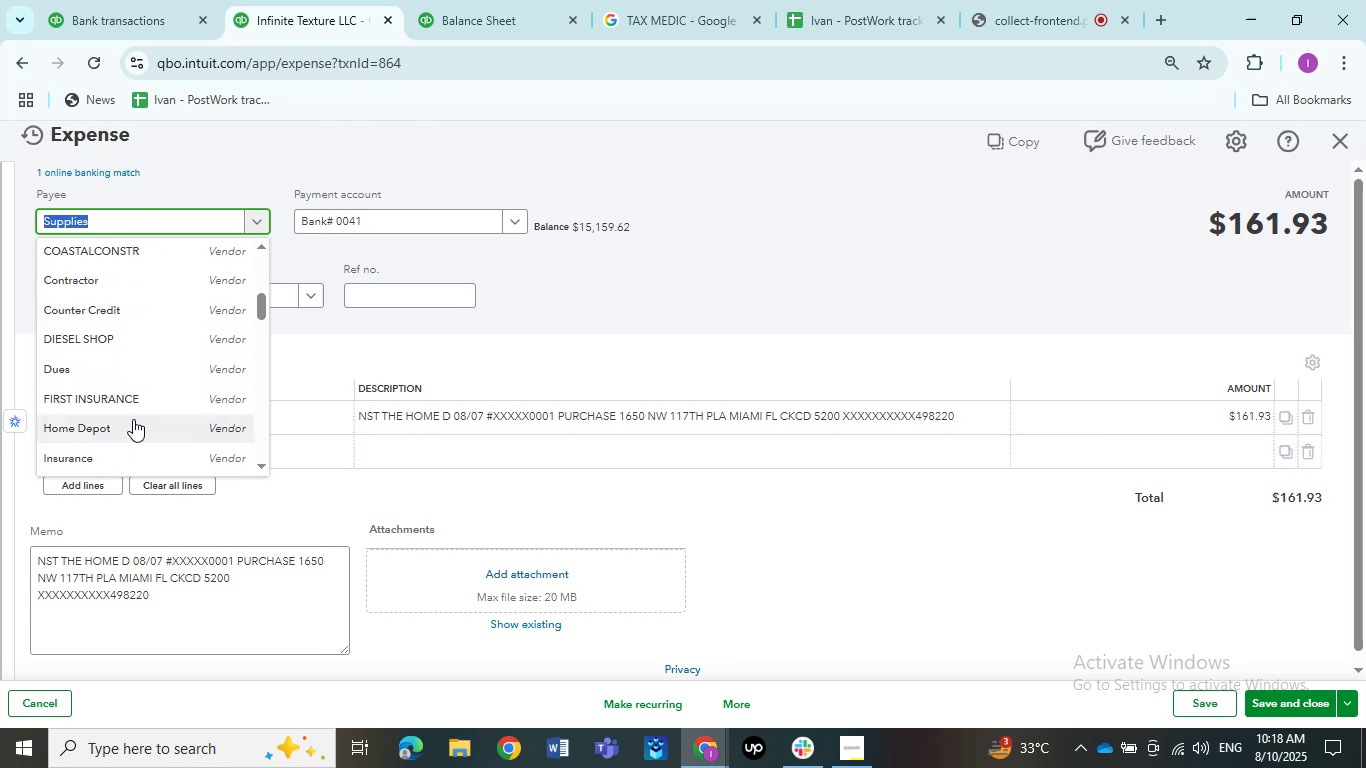 
left_click([131, 424])
 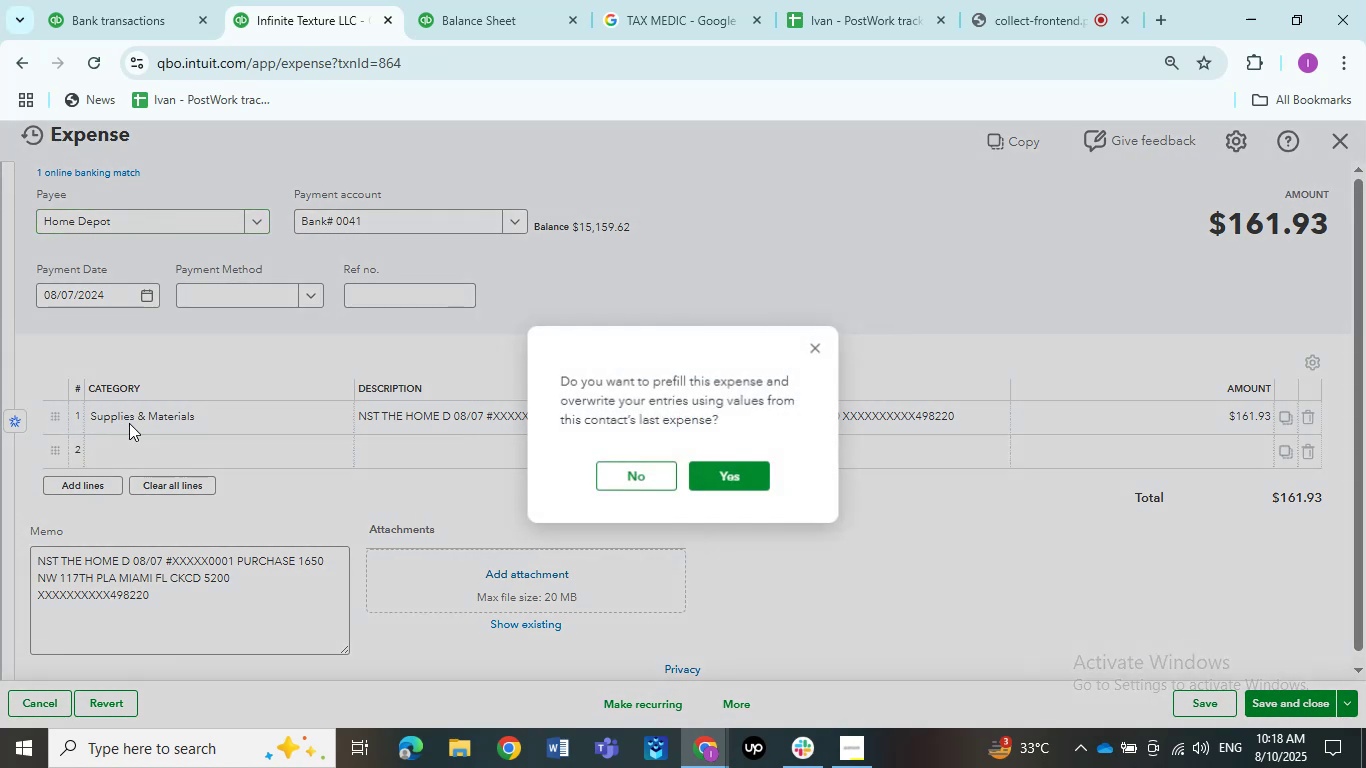 
wait(8.04)
 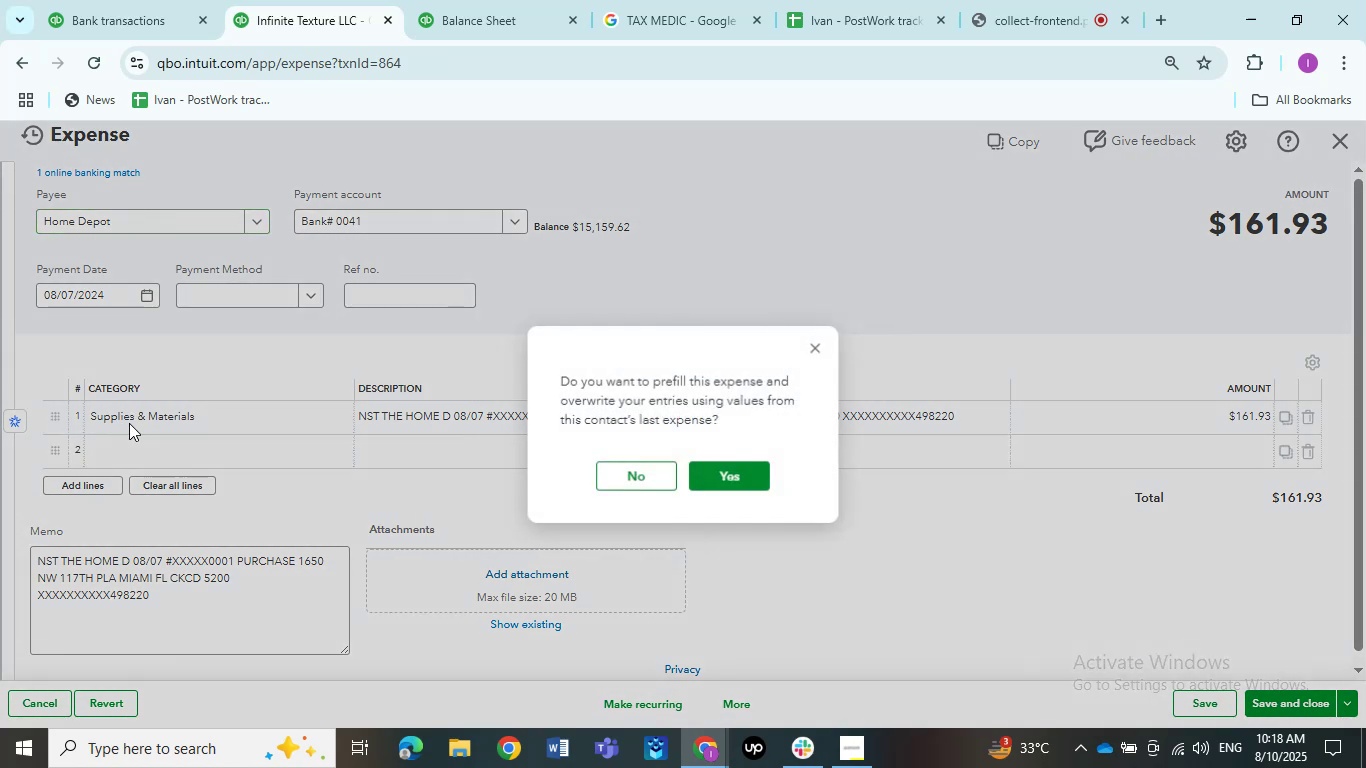 
left_click([748, 478])
 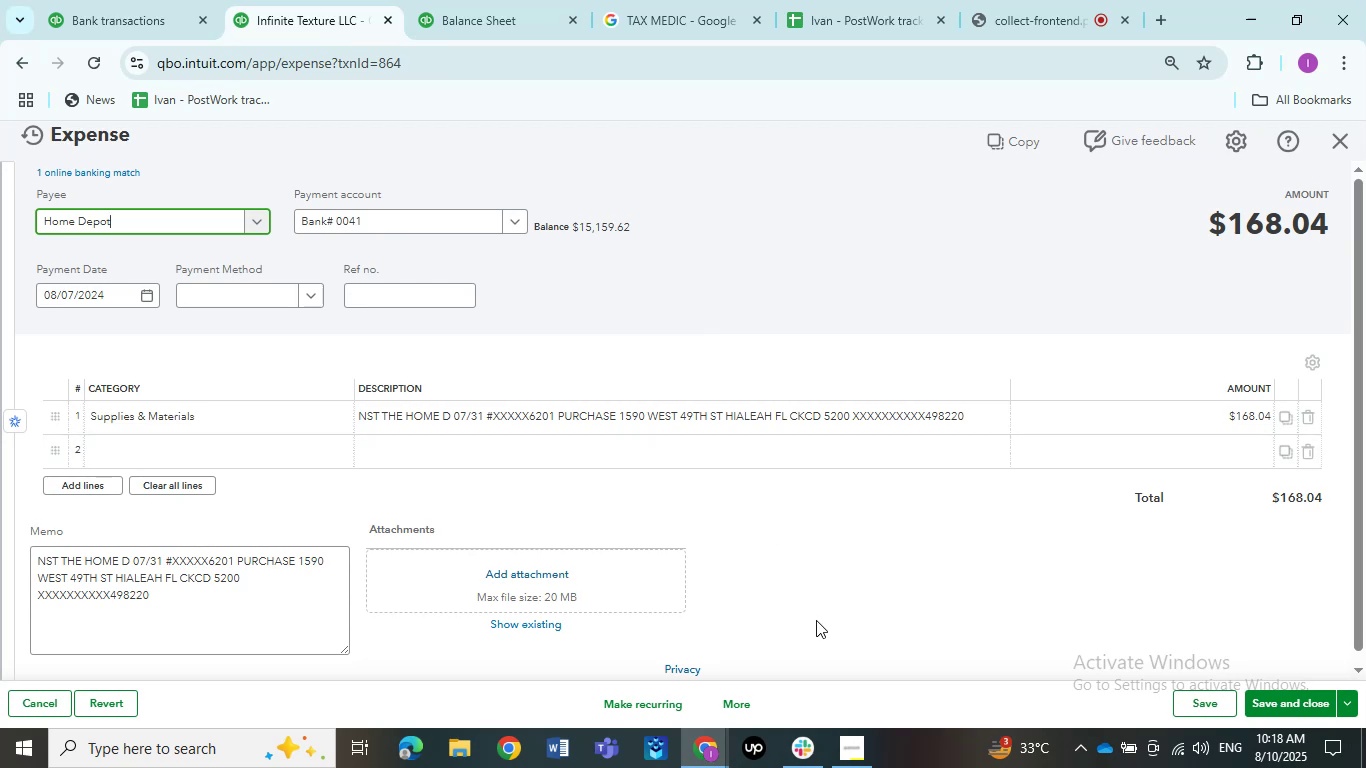 
wait(7.02)
 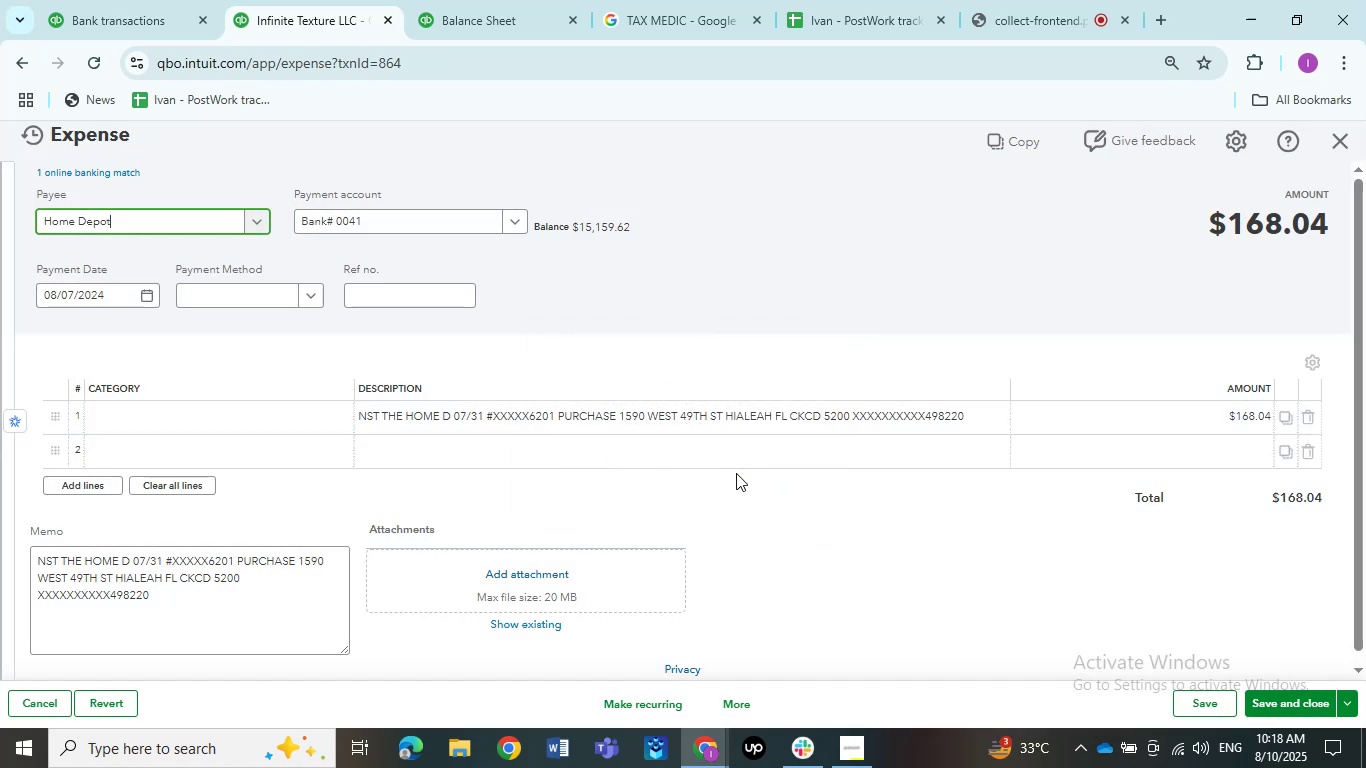 
left_click([1291, 705])
 